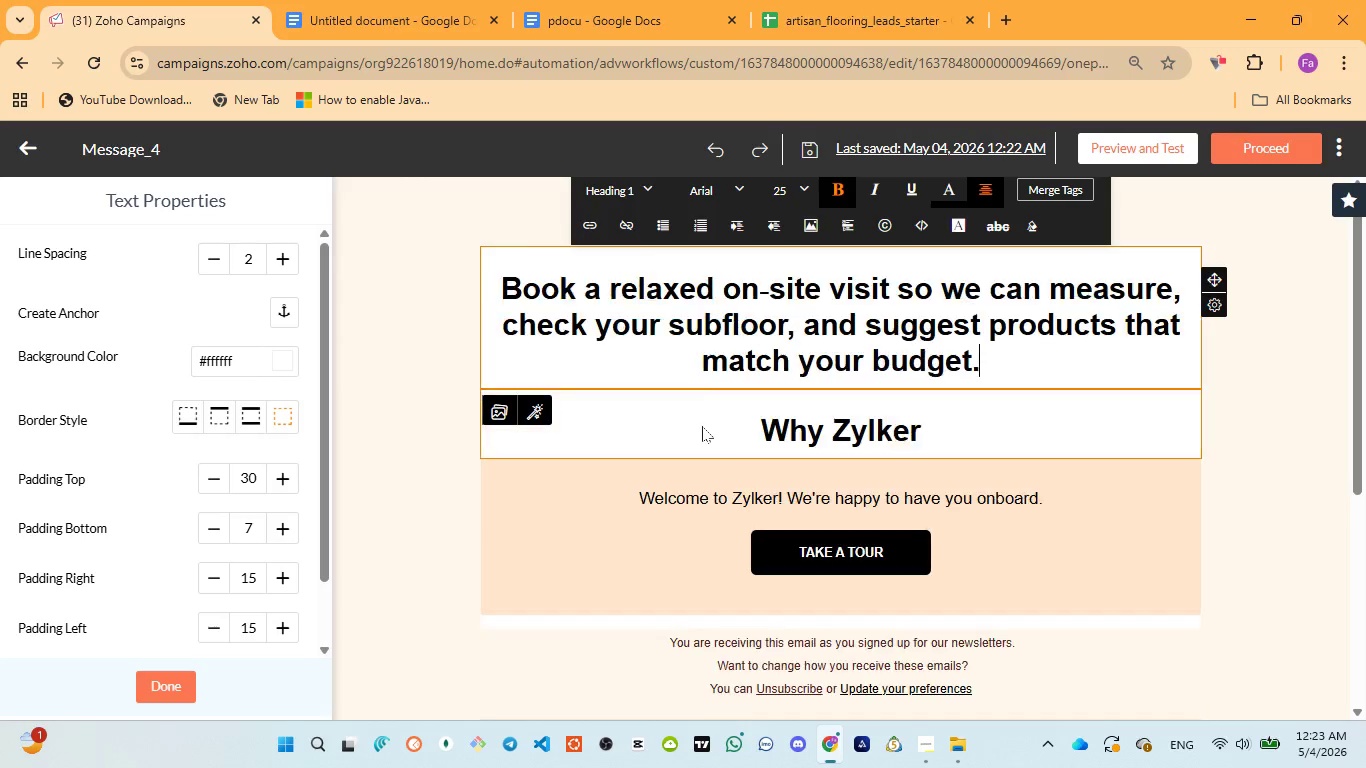 
key(Control+V)
 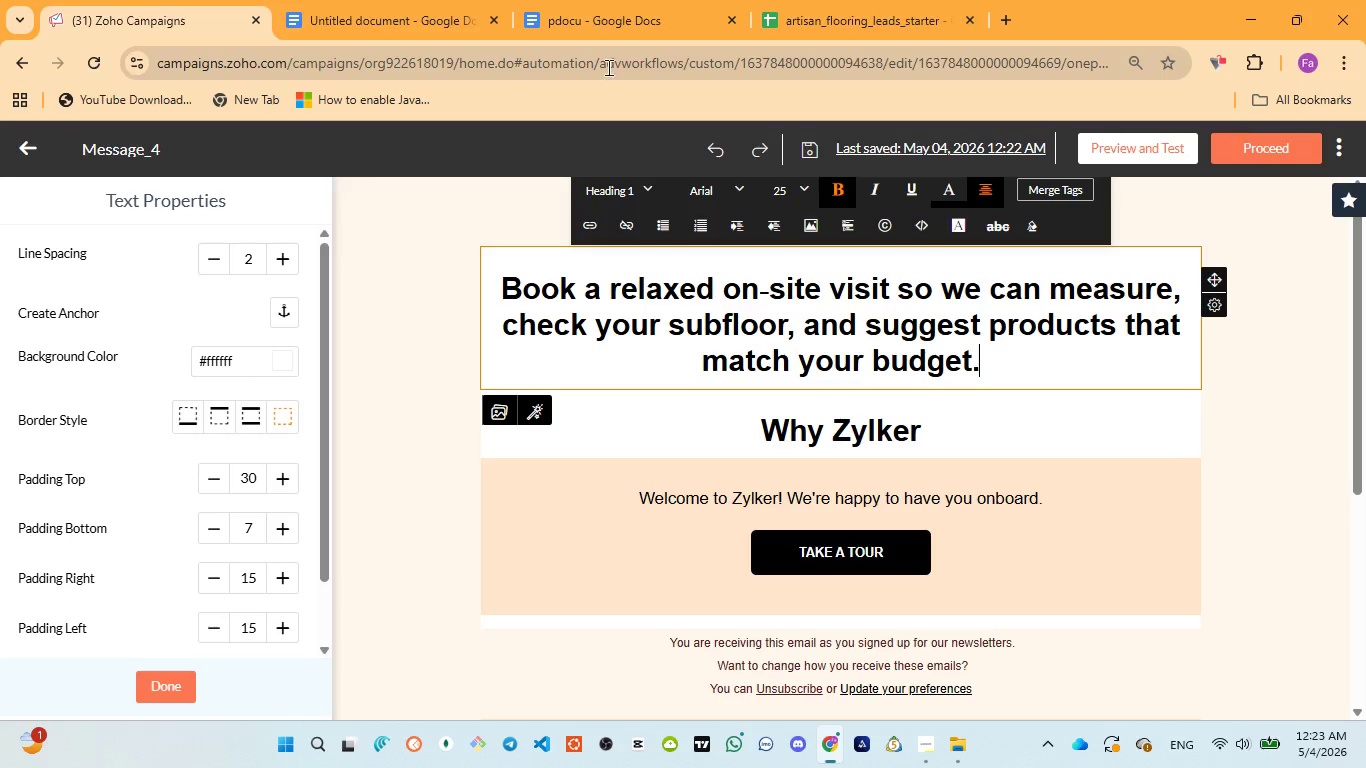 
left_click([583, 0])
 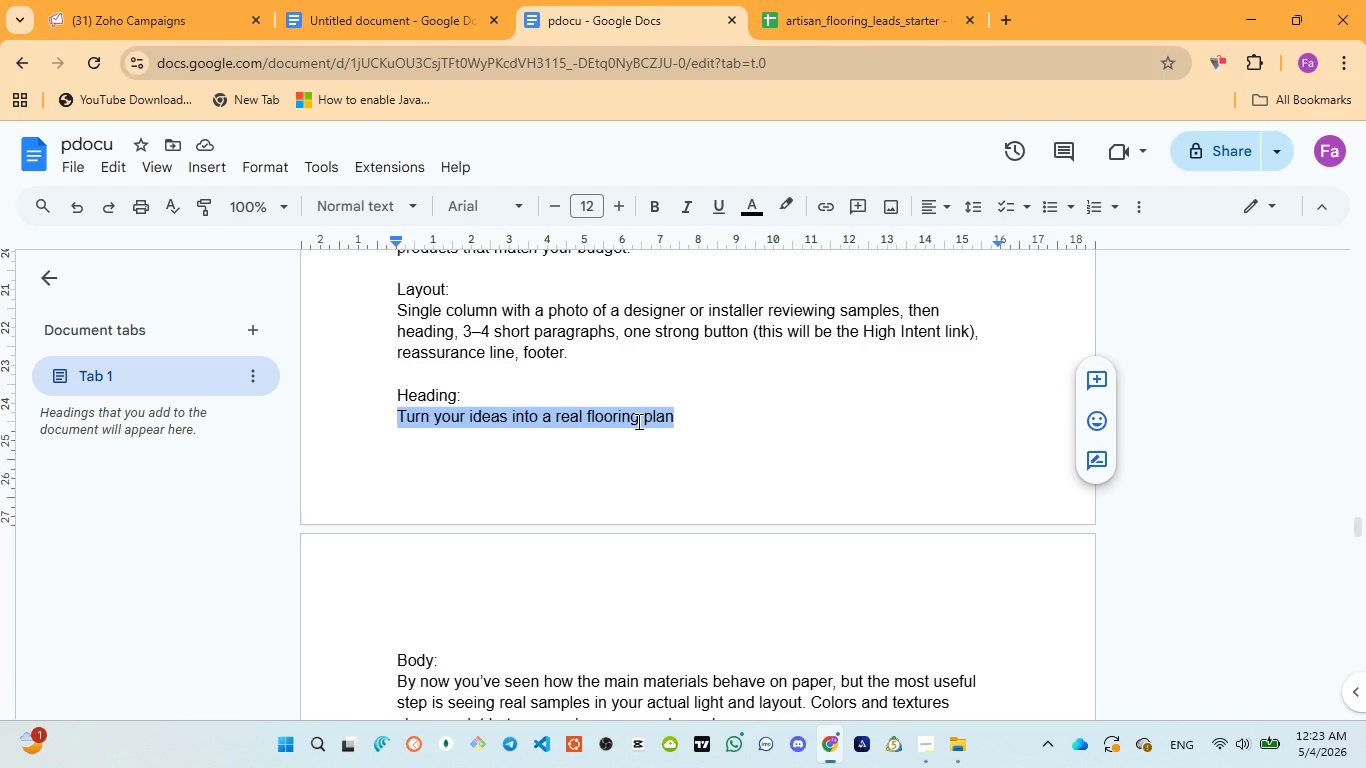 
key(Control+C)
 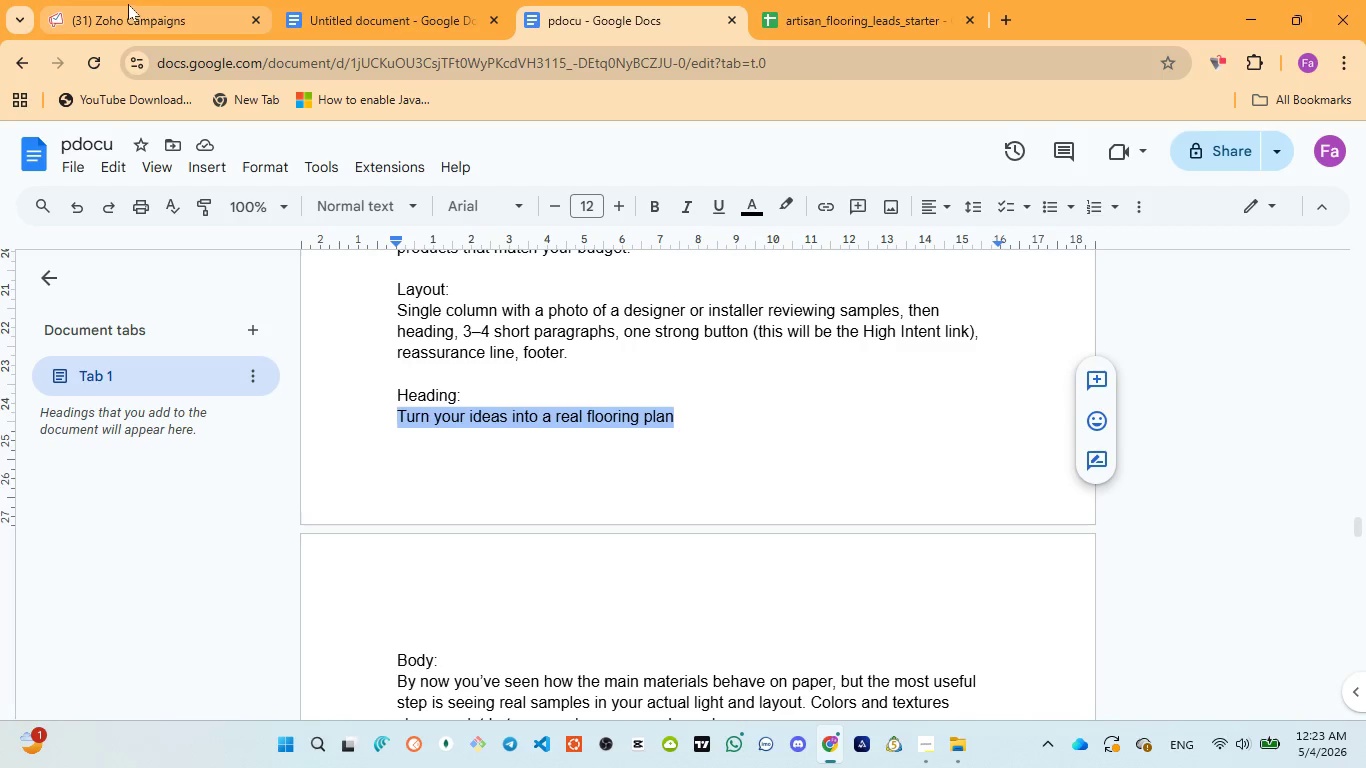 
left_click([128, 4])
 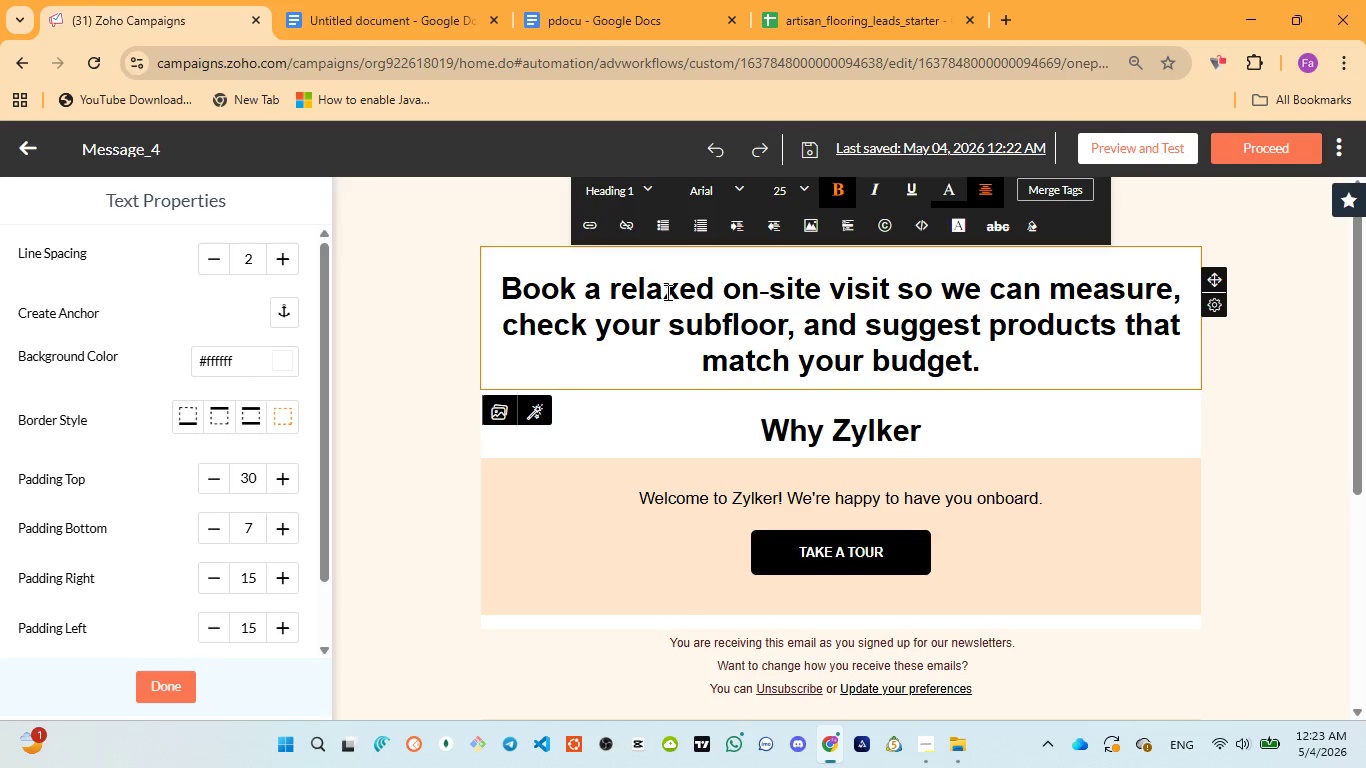 
left_click([666, 292])
 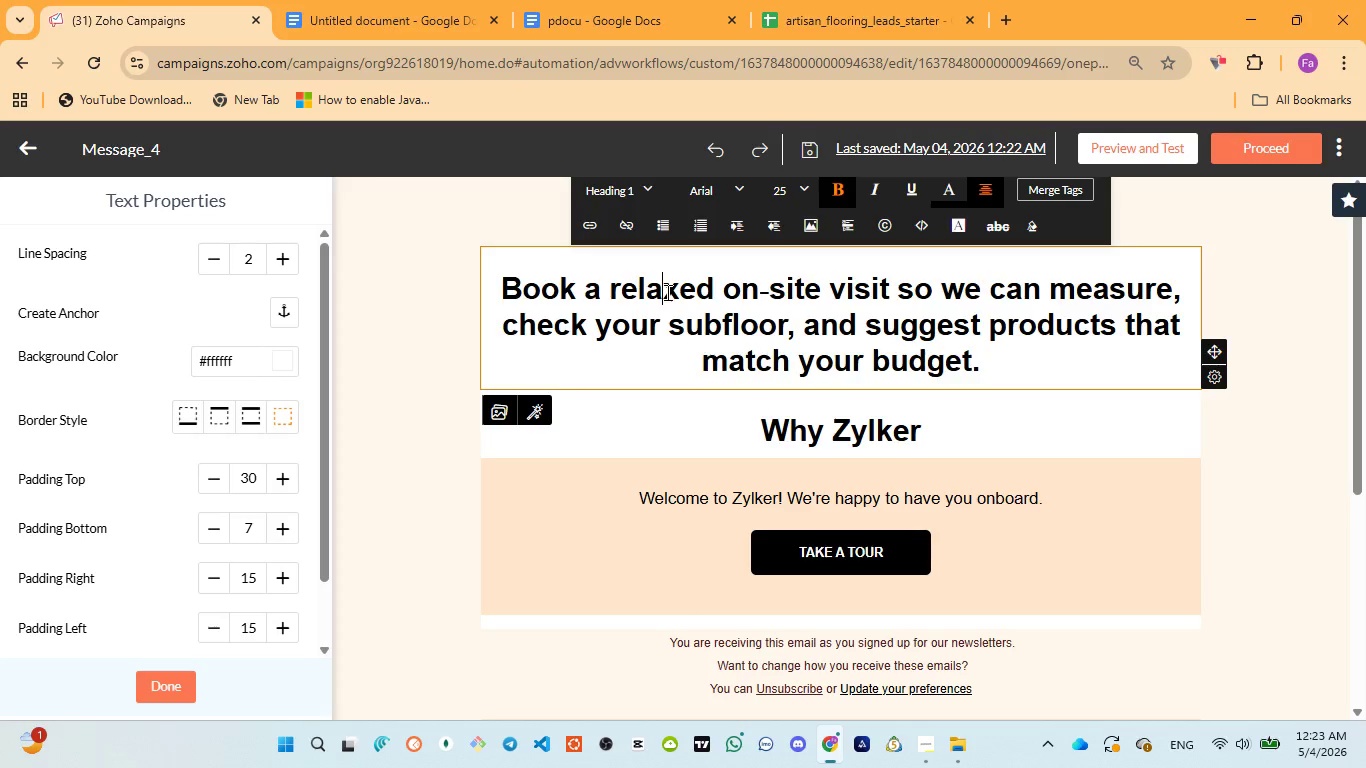 
key(Control+A)
 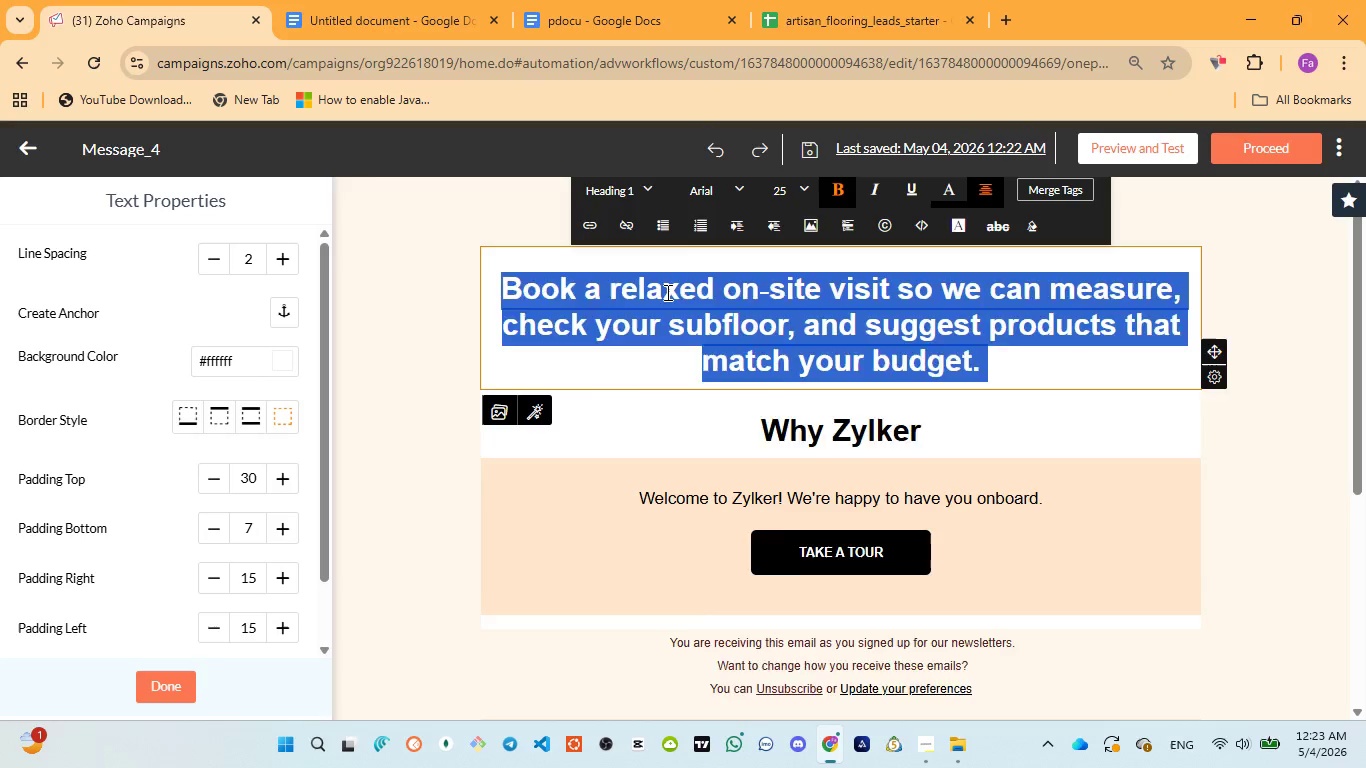 
key(Control+V)
 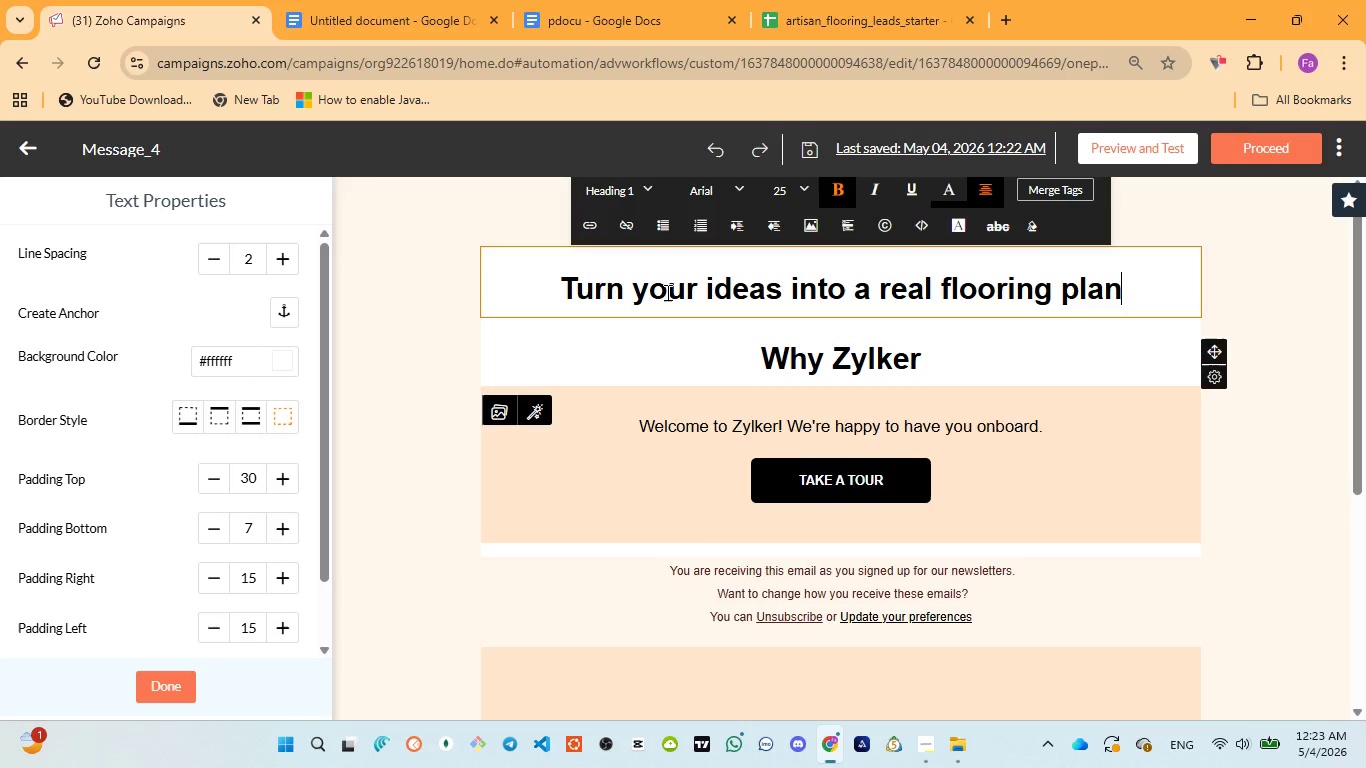 
key(Control+A)
 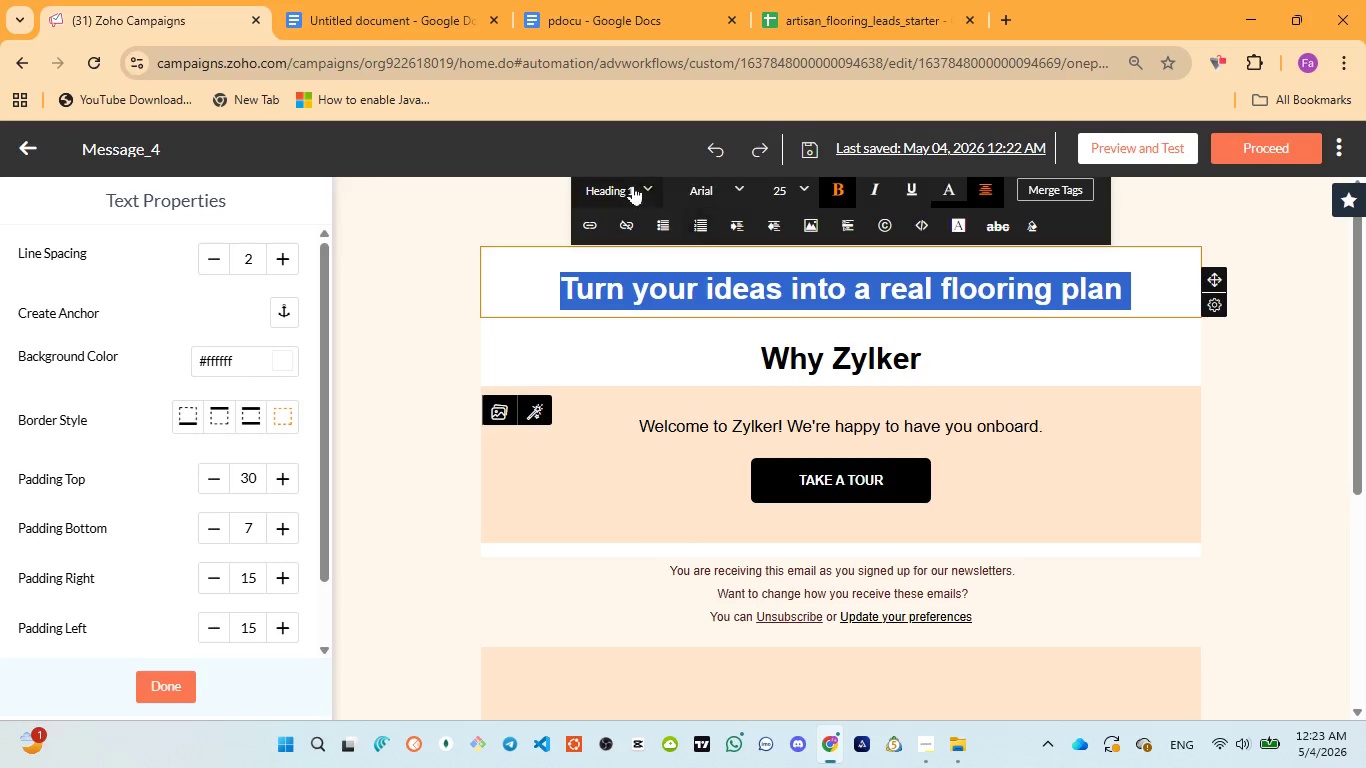 
left_click([632, 184])
 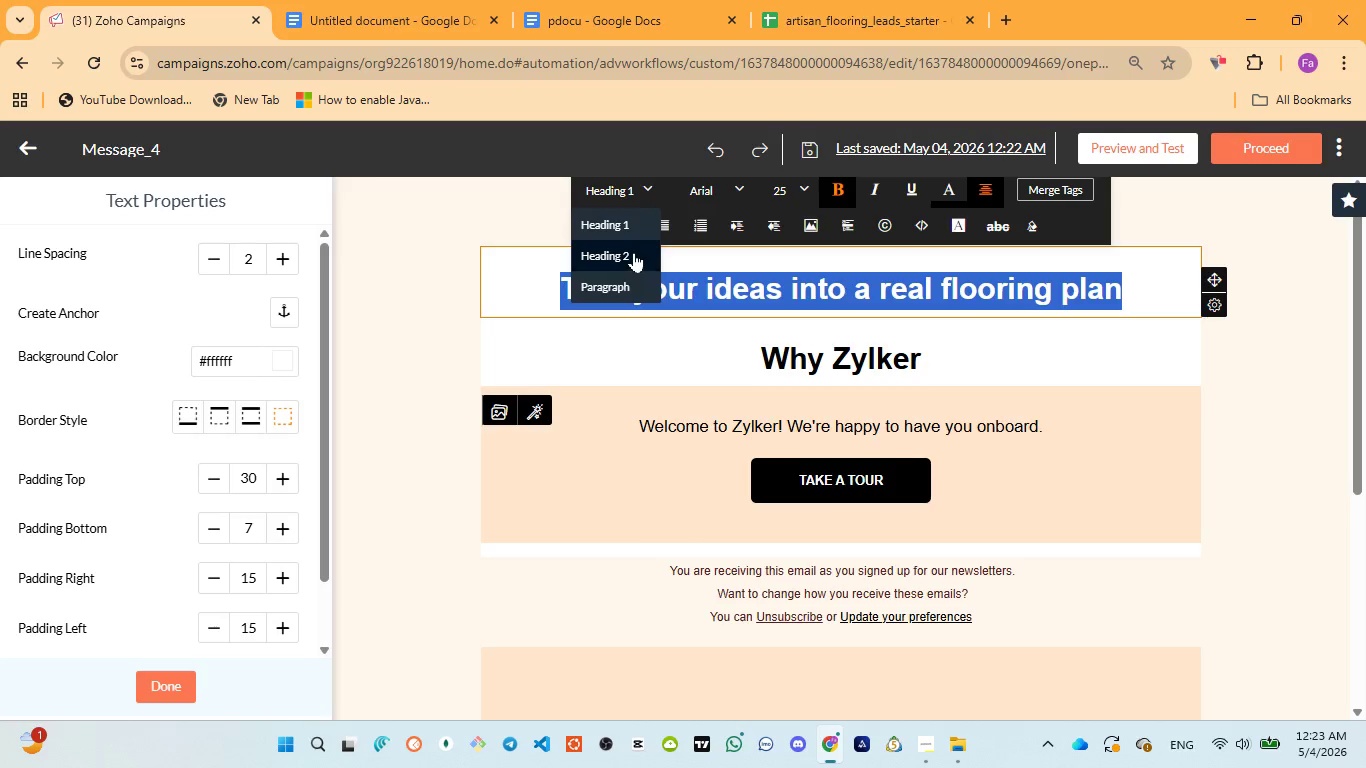 
left_click([634, 251])
 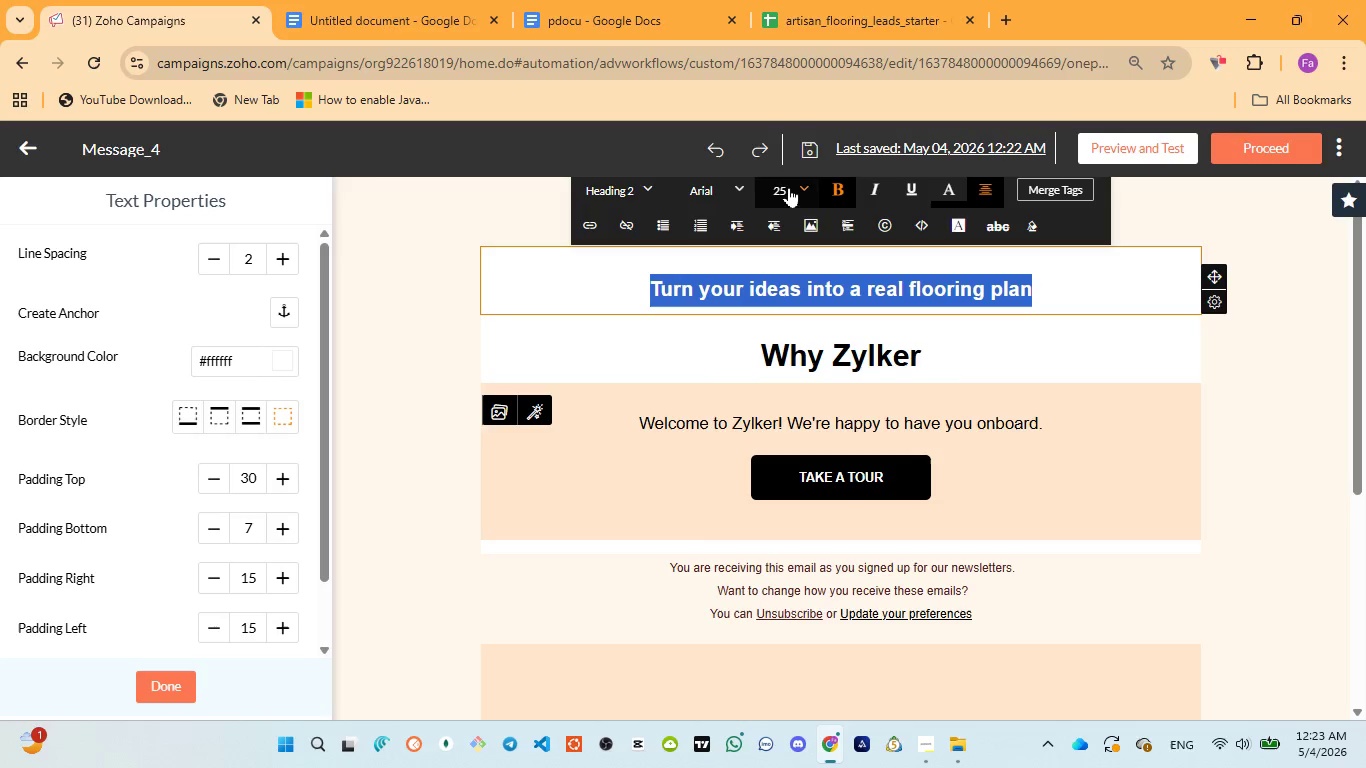 
left_click([790, 186])
 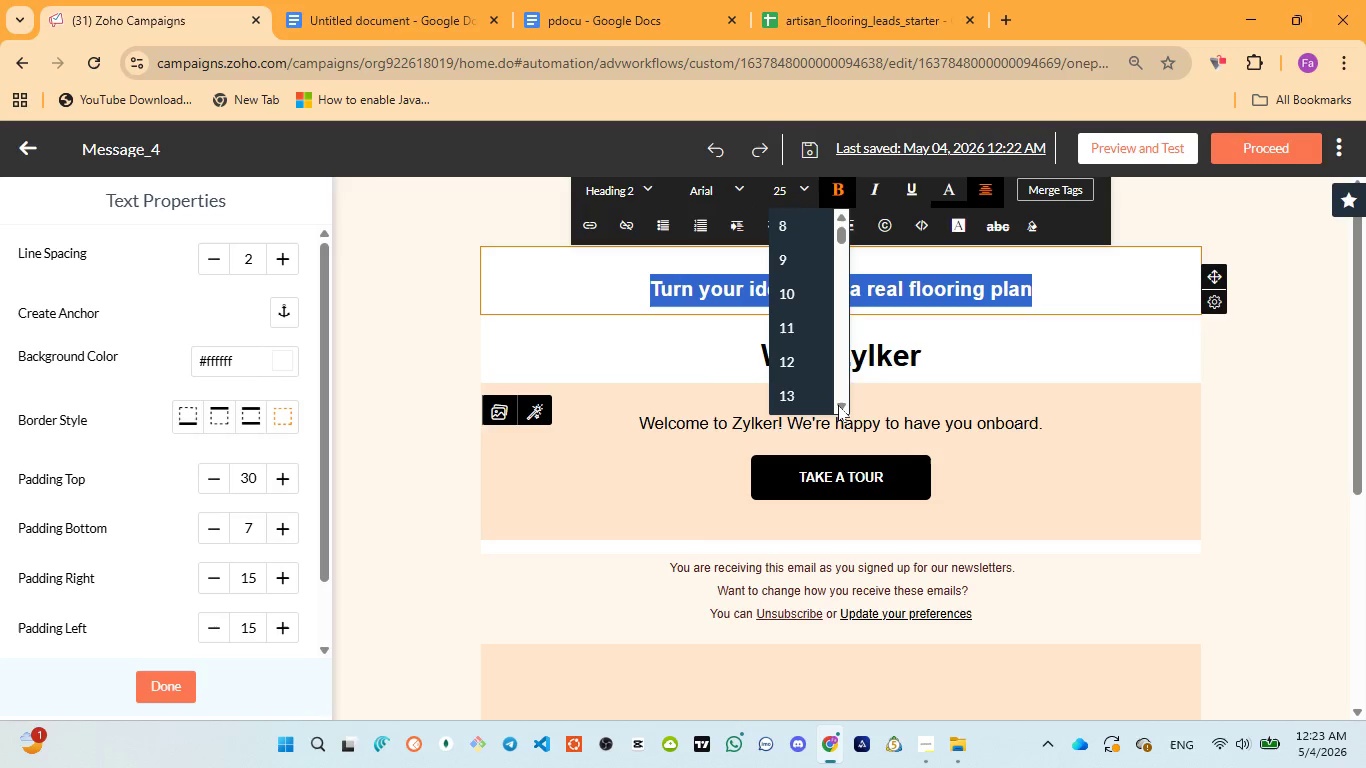 
double_click([839, 405])
 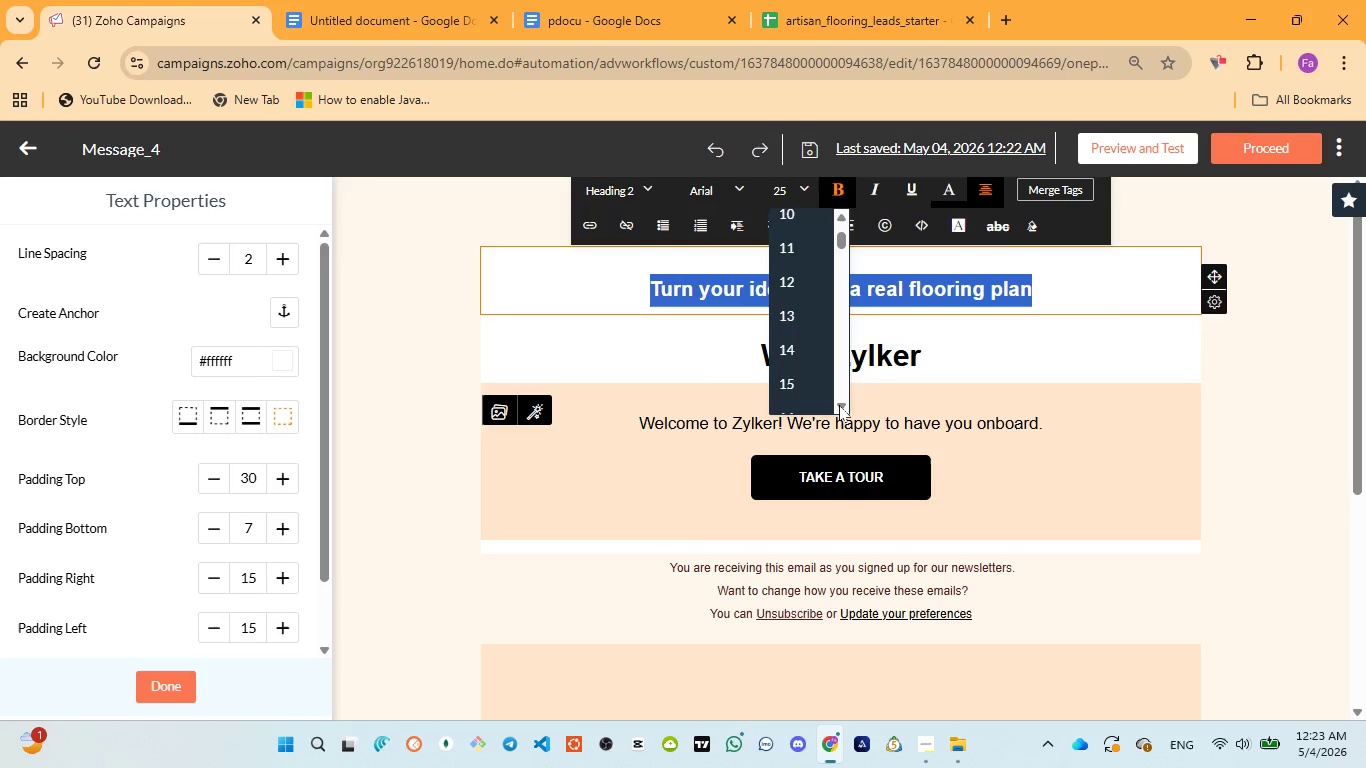 
double_click([839, 405])
 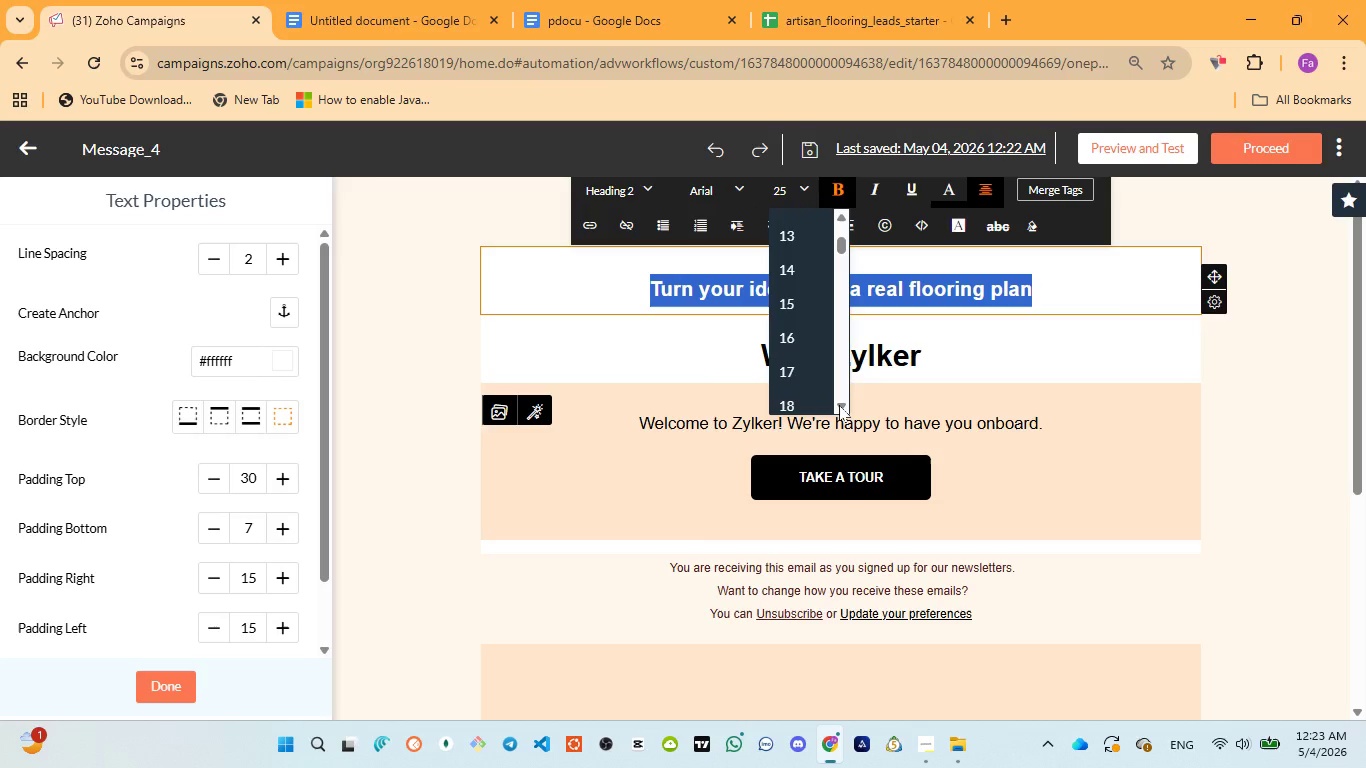 
left_click([839, 405])
 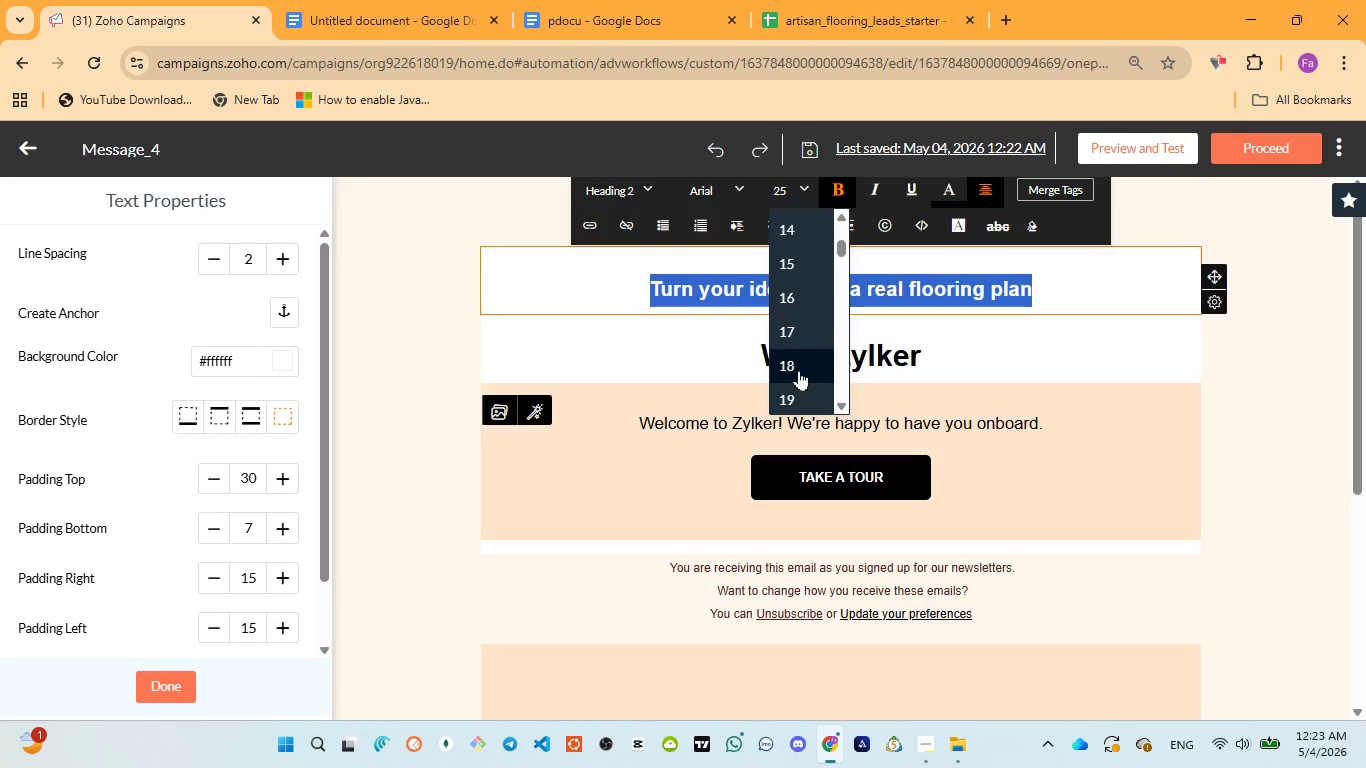 
left_click([799, 370])
 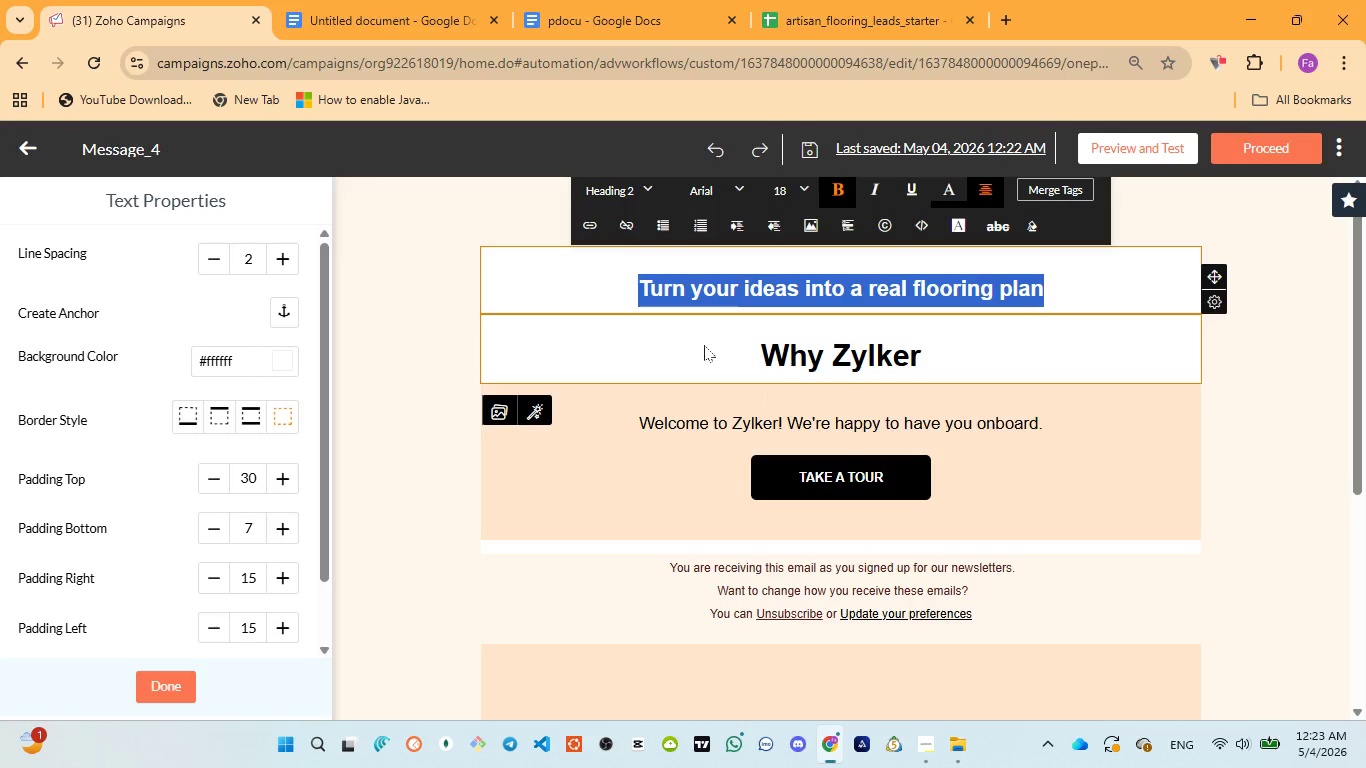 
left_click([595, 276])
 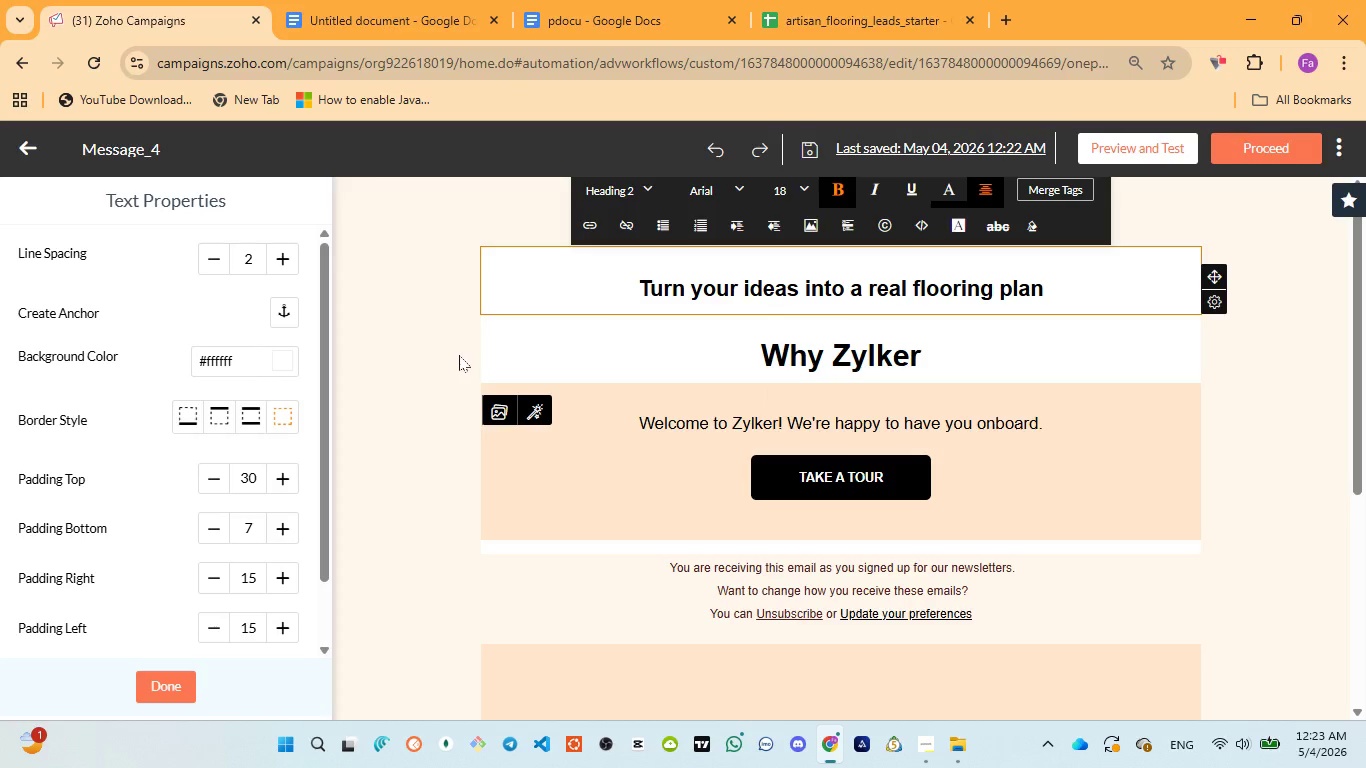 
wait(5.44)
 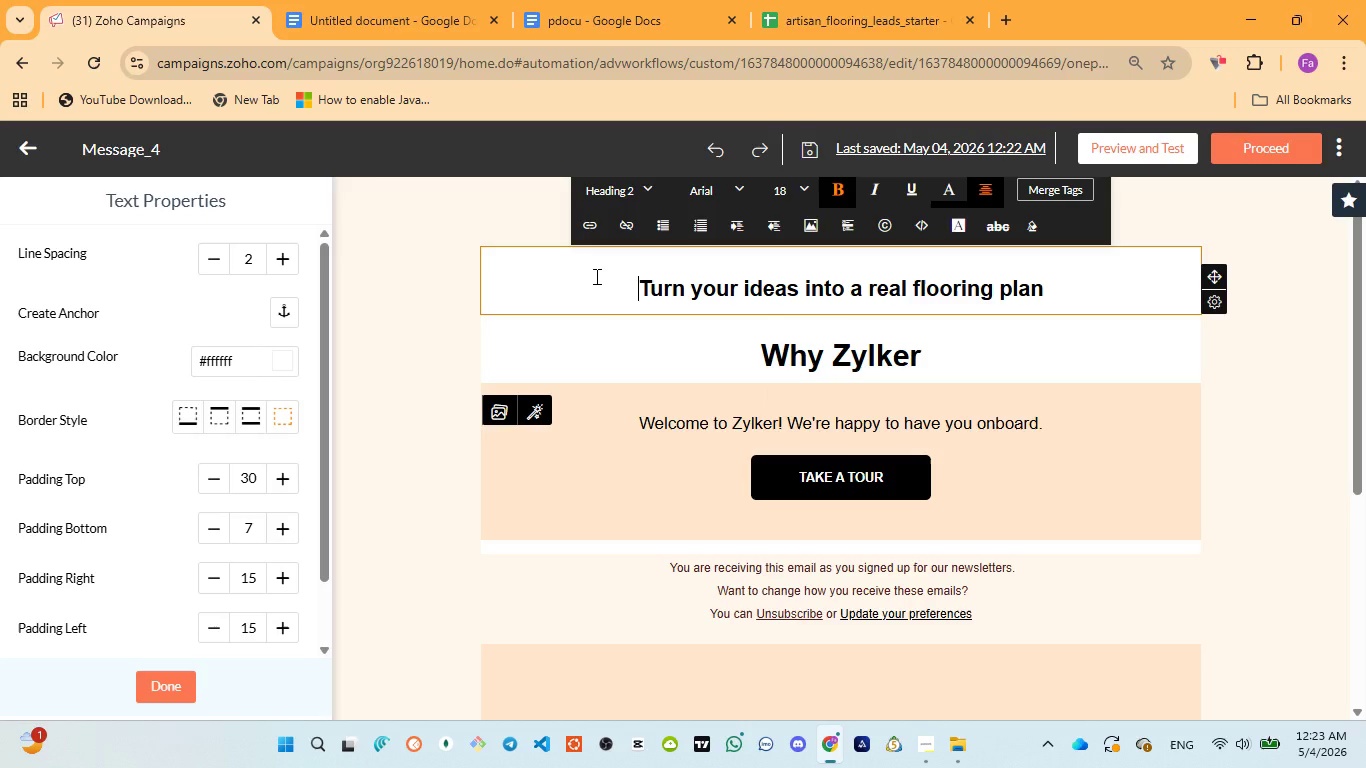 
left_click([288, 358])
 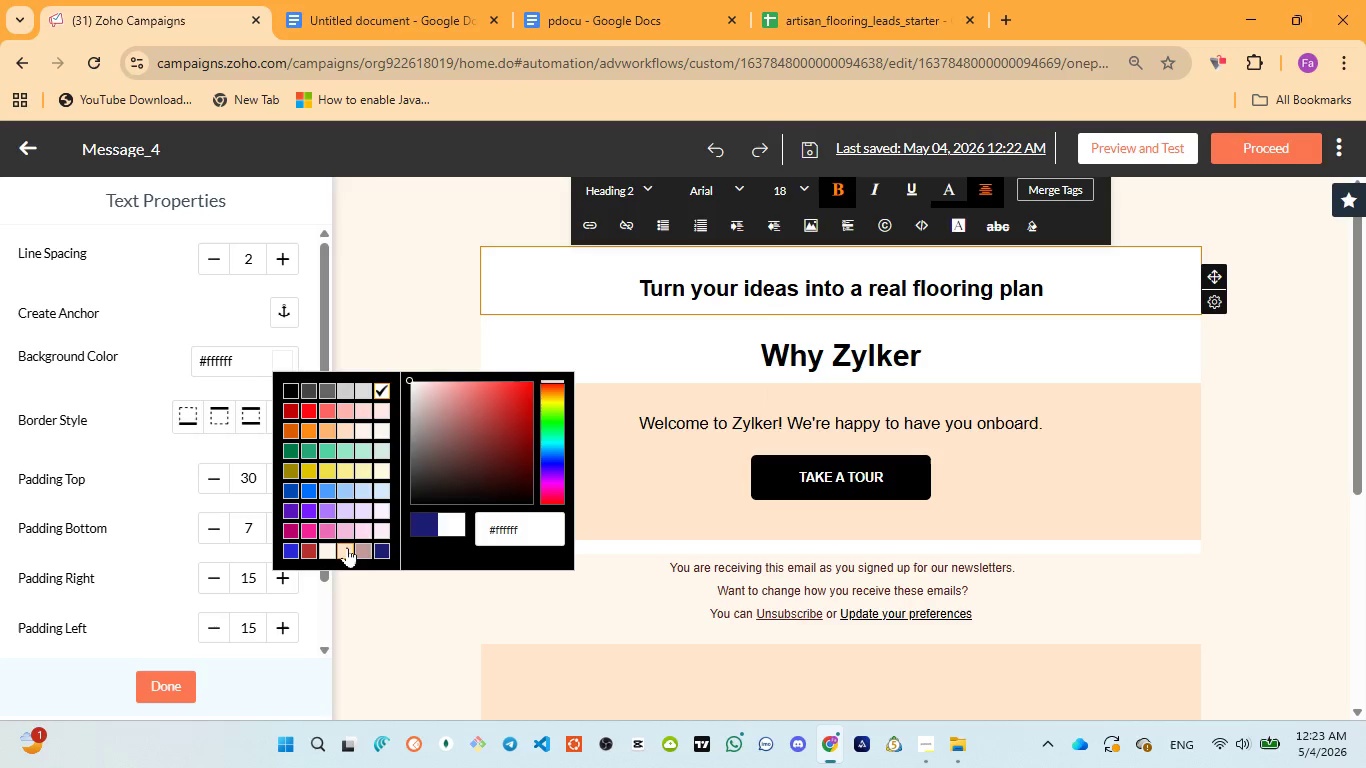 
left_click([343, 547])
 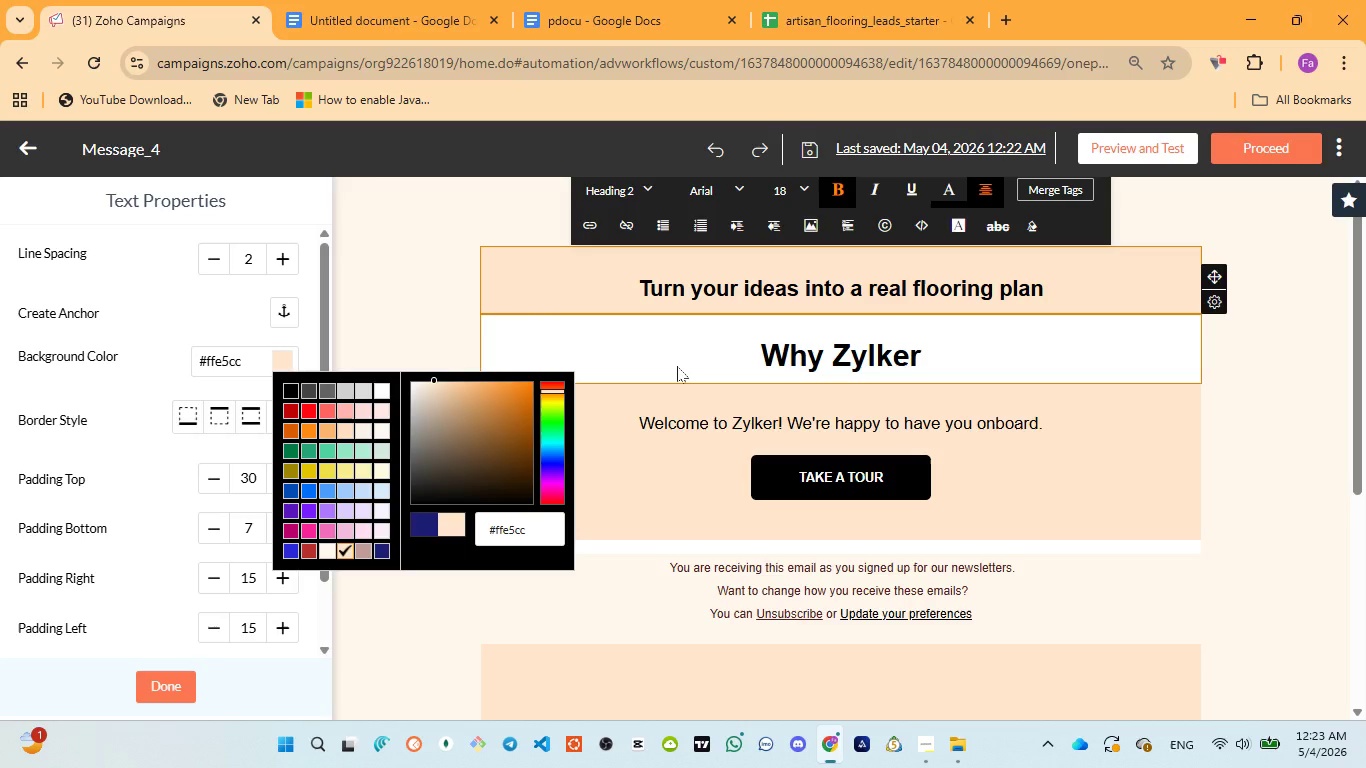 
left_click([677, 366])
 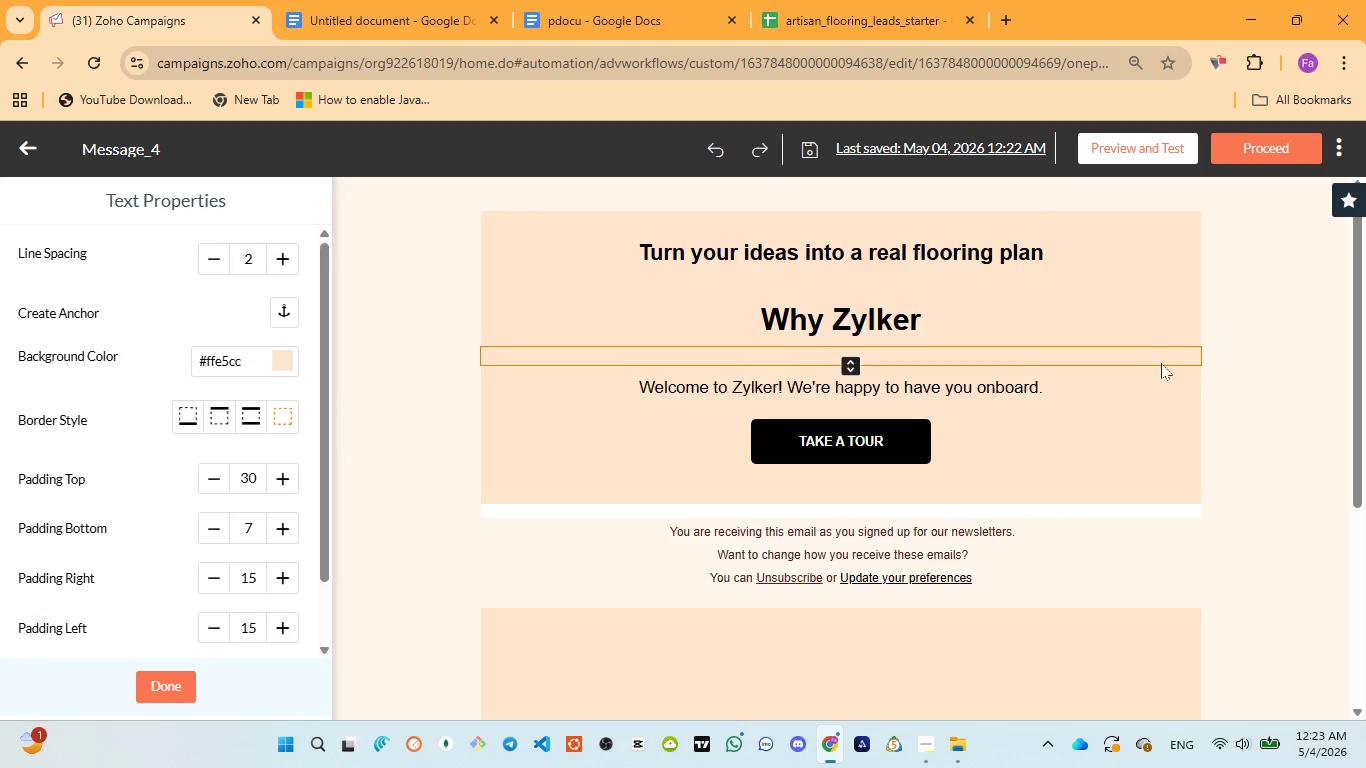 
left_click([1143, 312])
 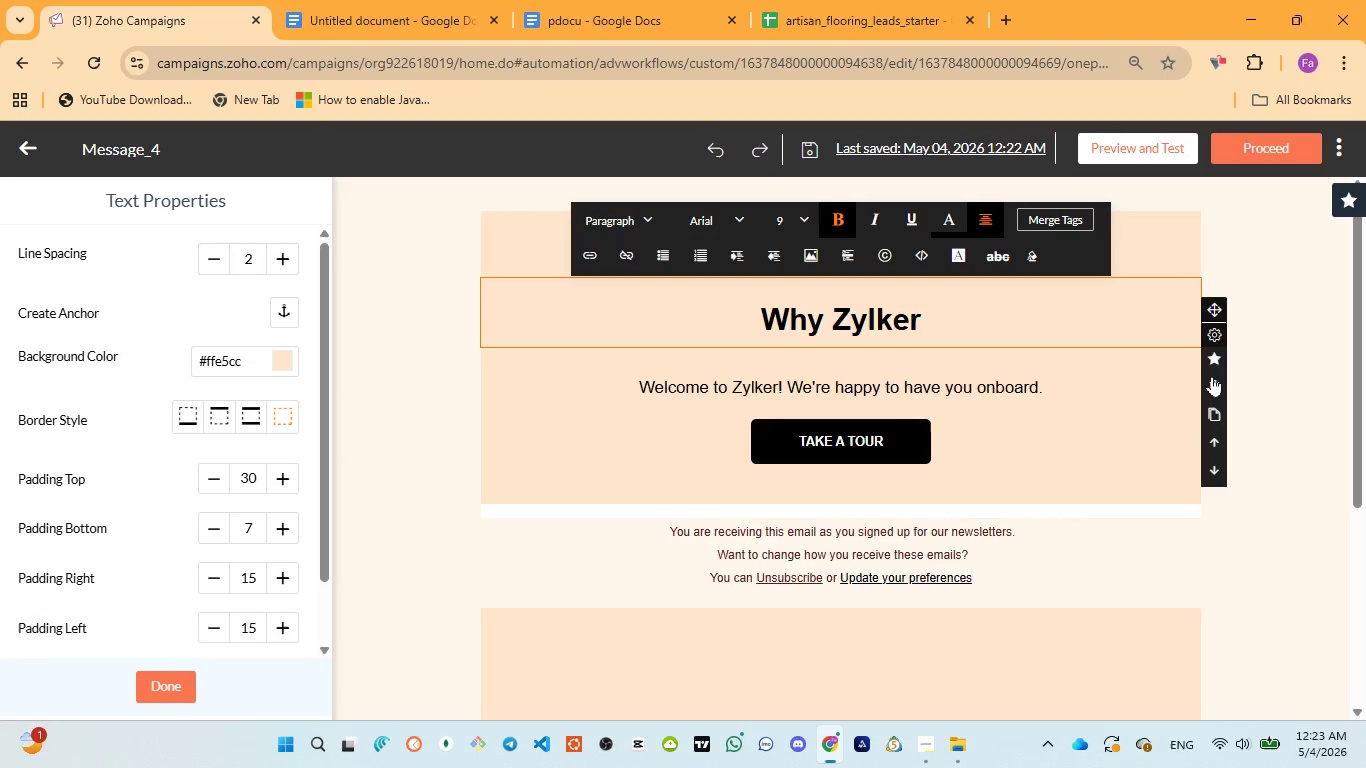 
left_click([1213, 383])
 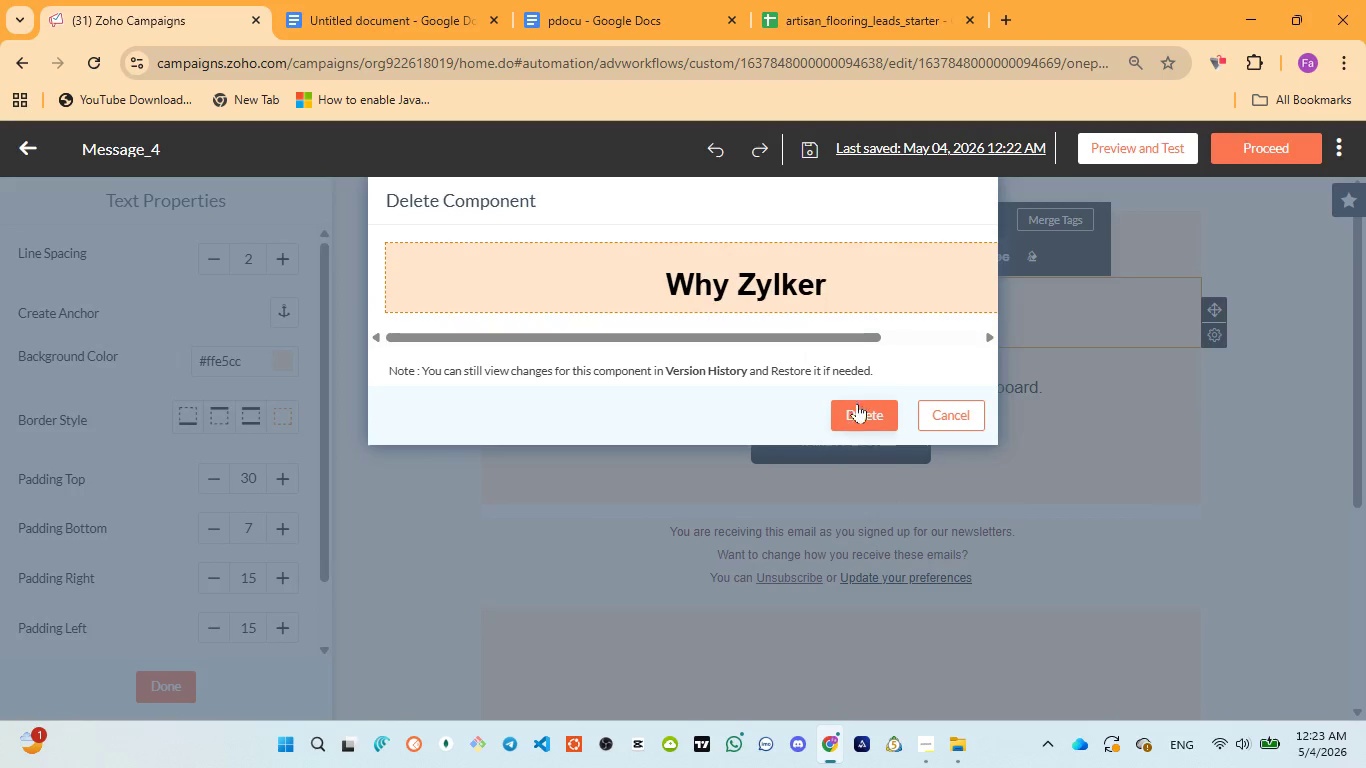 
left_click([857, 409])
 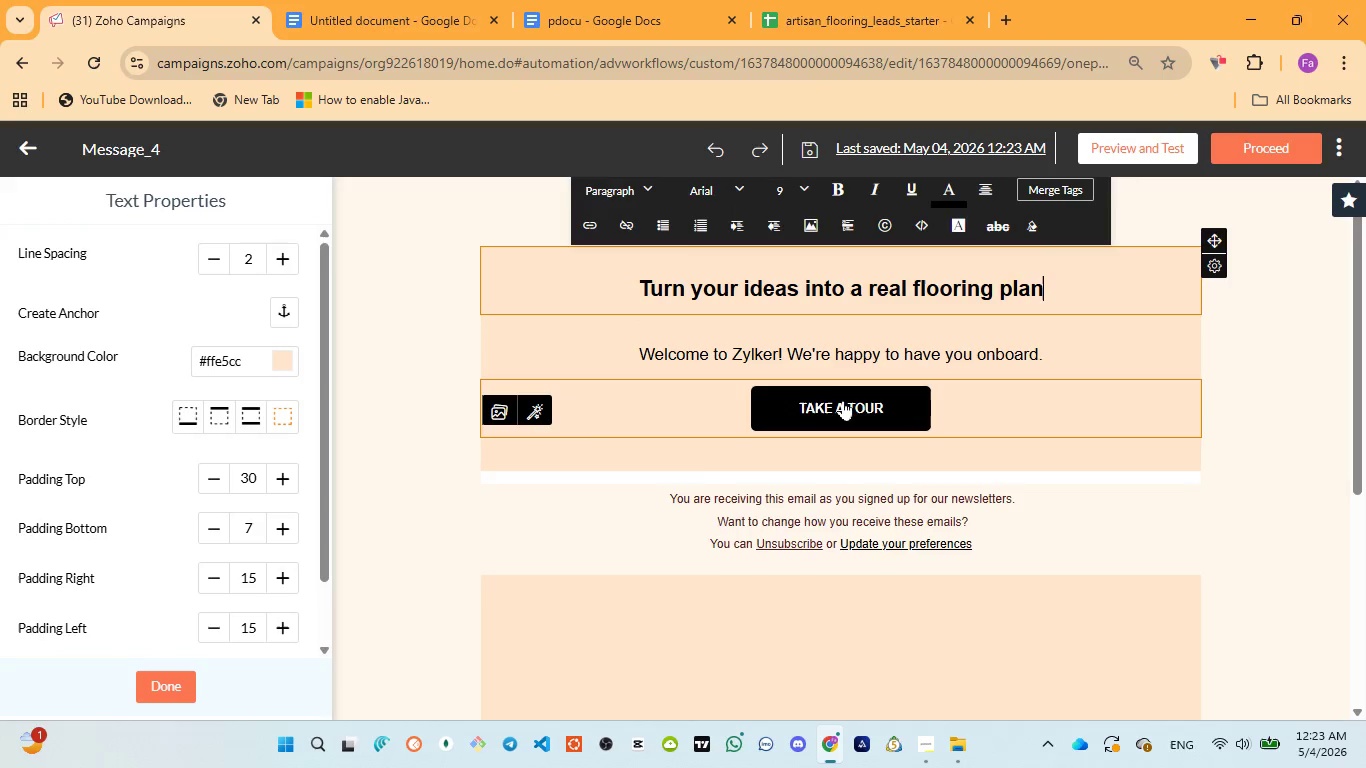 
left_click([778, 366])
 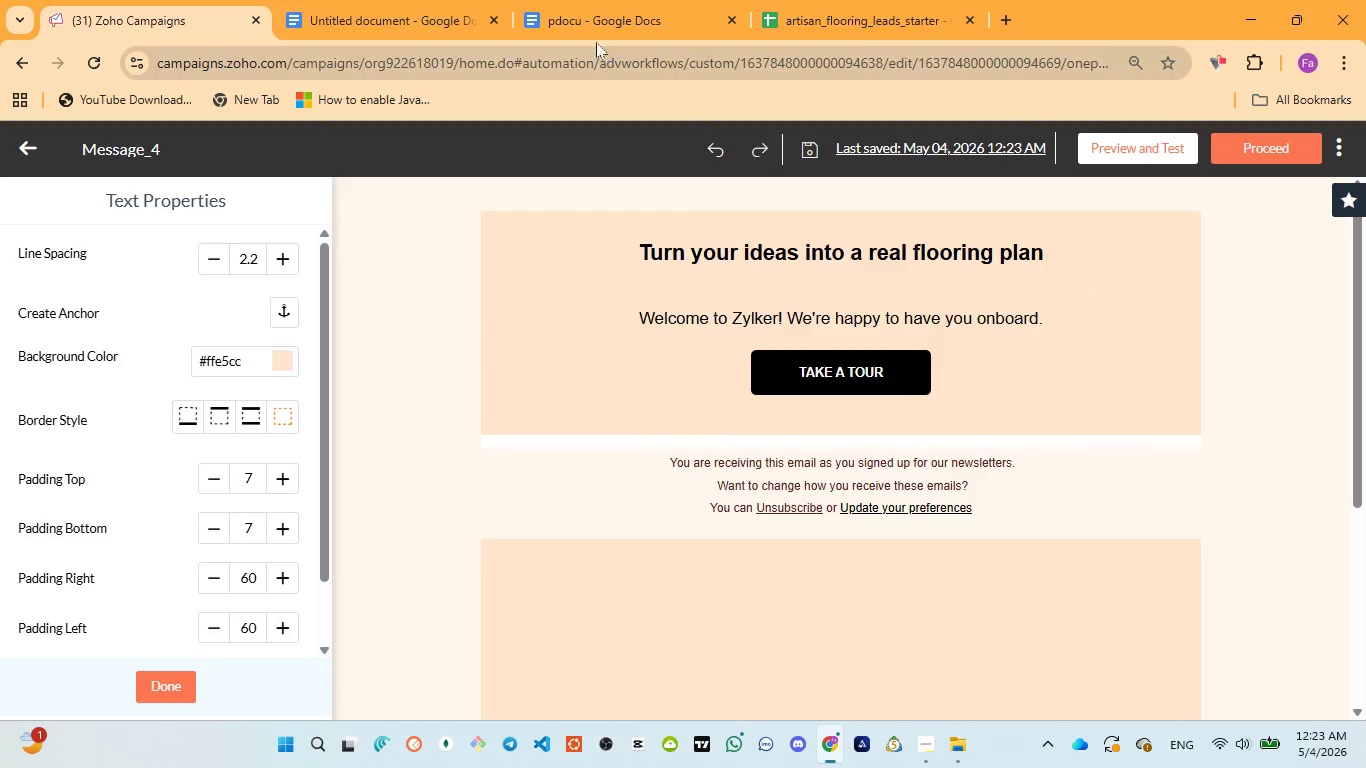 
left_click([592, 23])
 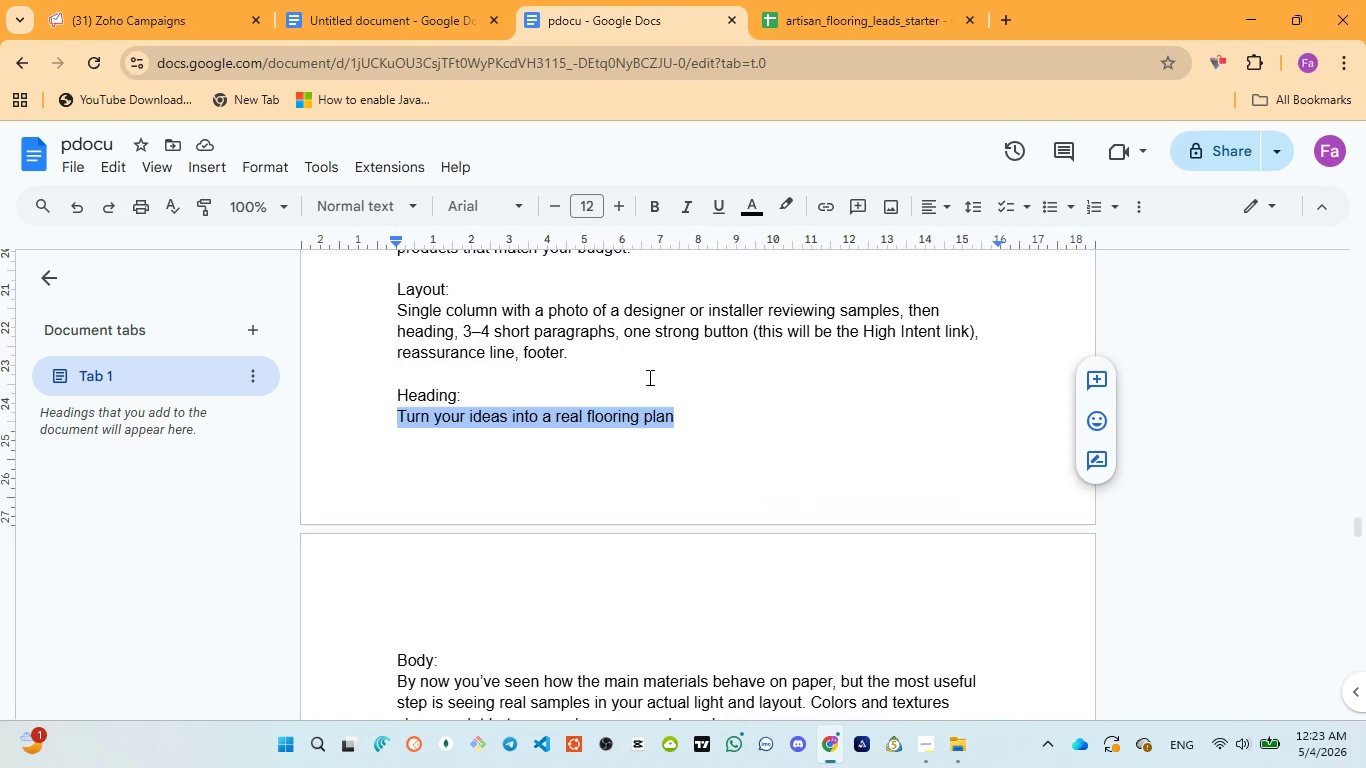 
wait(9.95)
 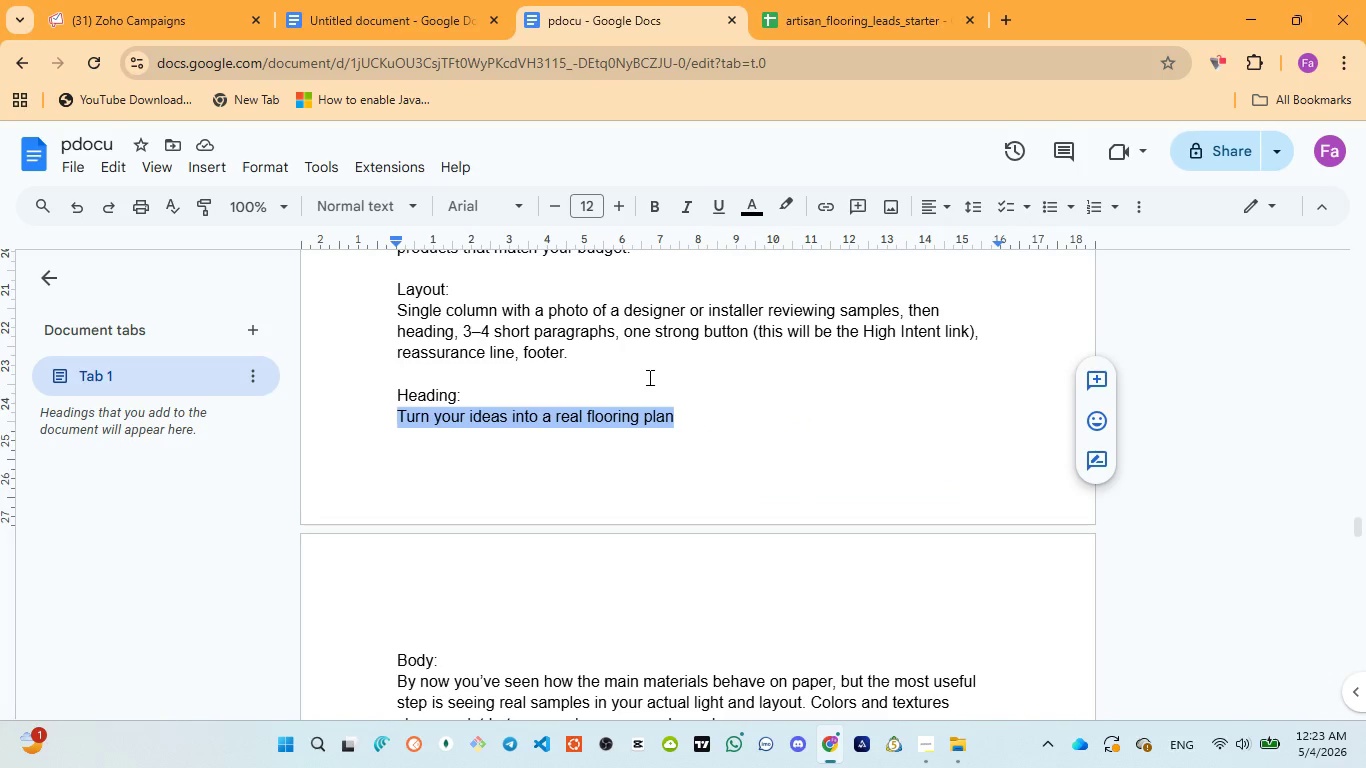 
scroll: coordinate [567, 463], scroll_direction: down, amount: 4.0
 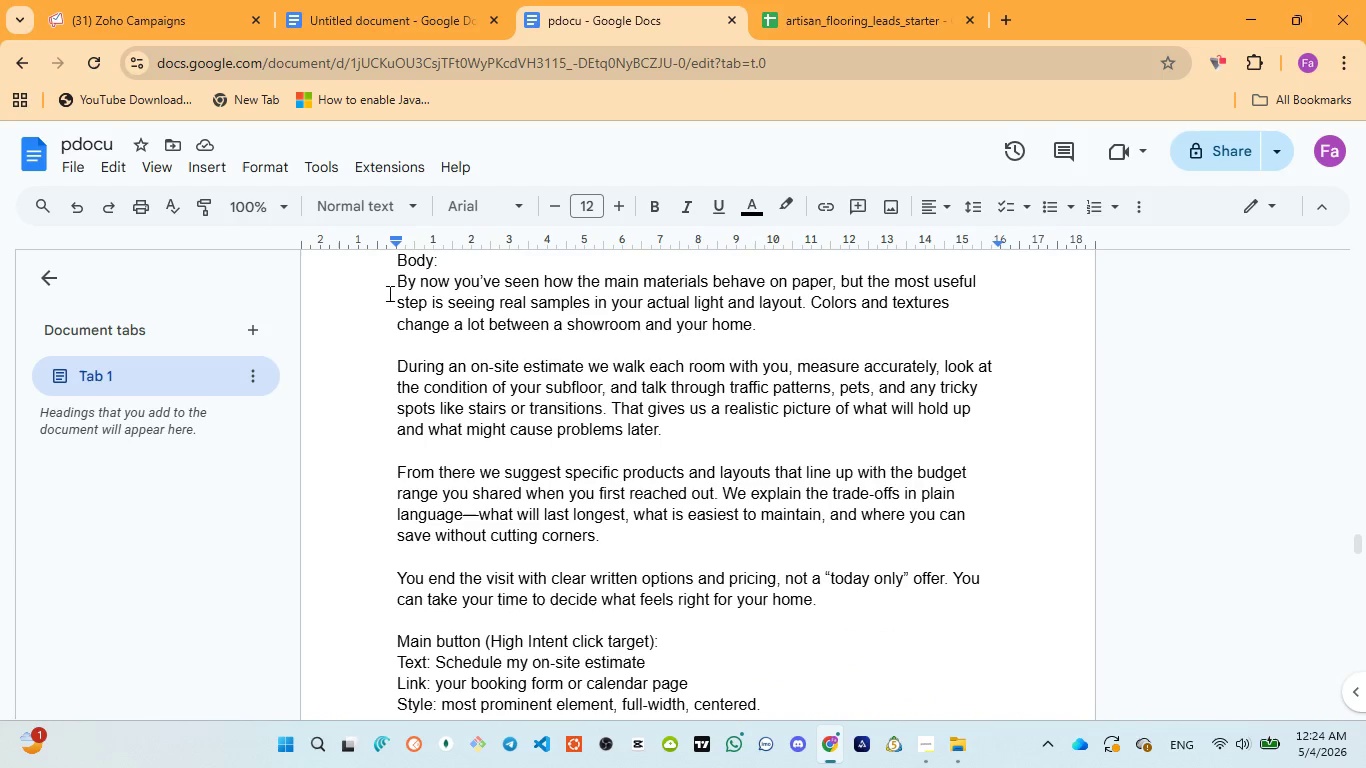 
left_click_drag(start_coordinate=[394, 283], to_coordinate=[853, 603])
 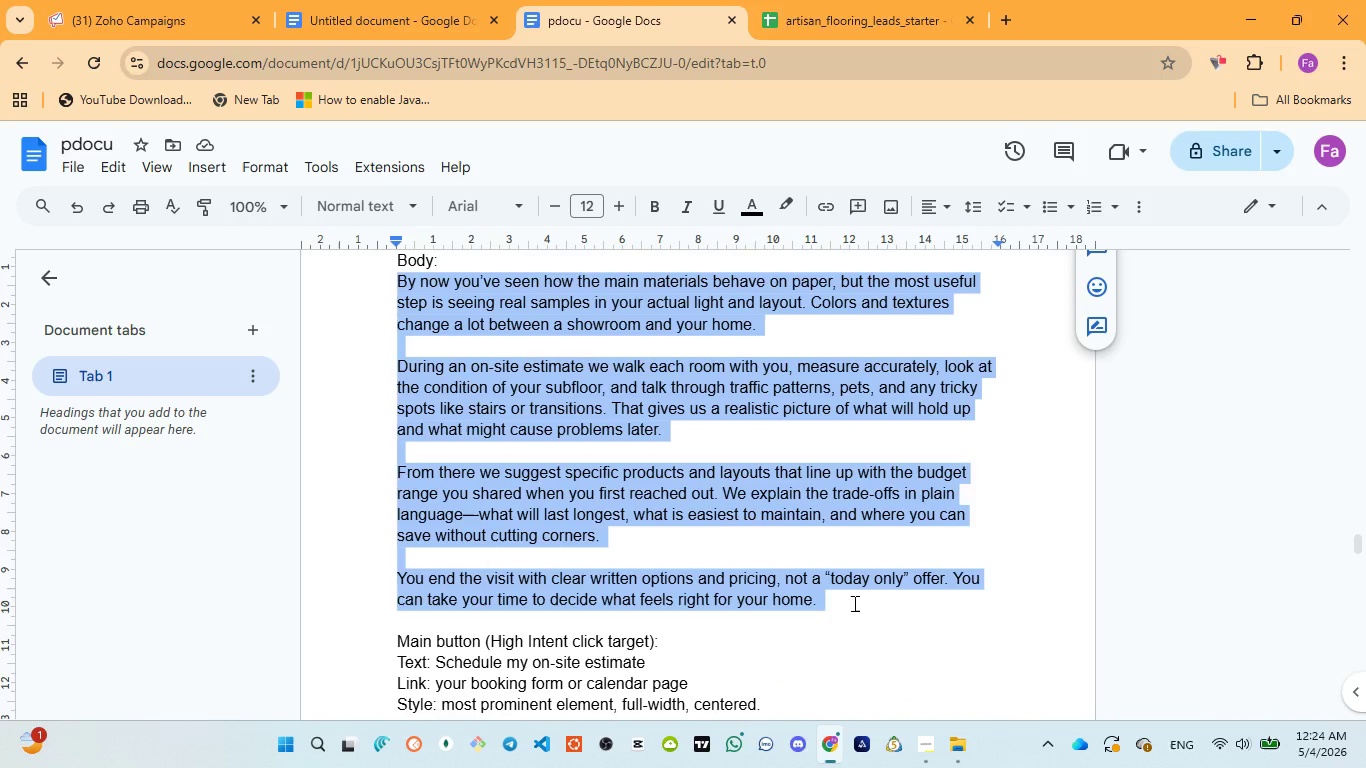 
key(Control+C)
 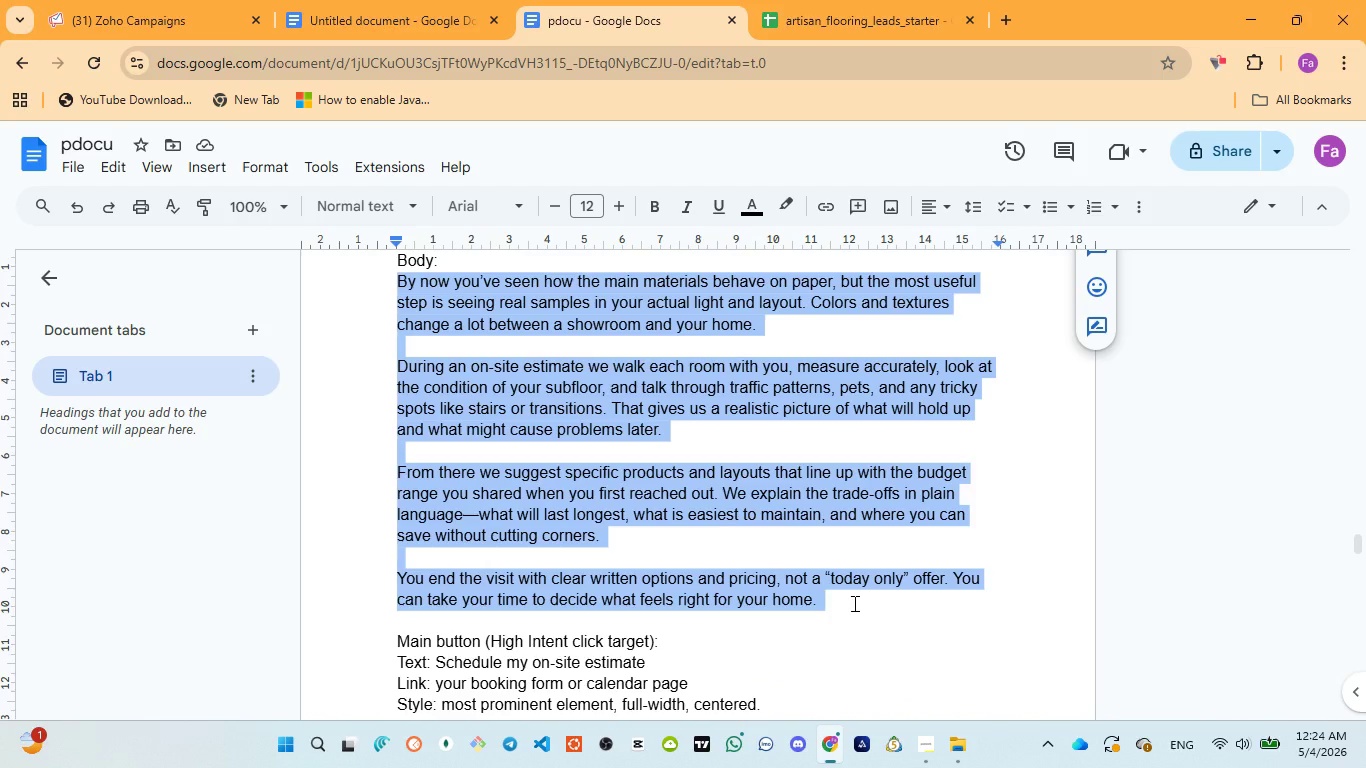 
key(Control+C)
 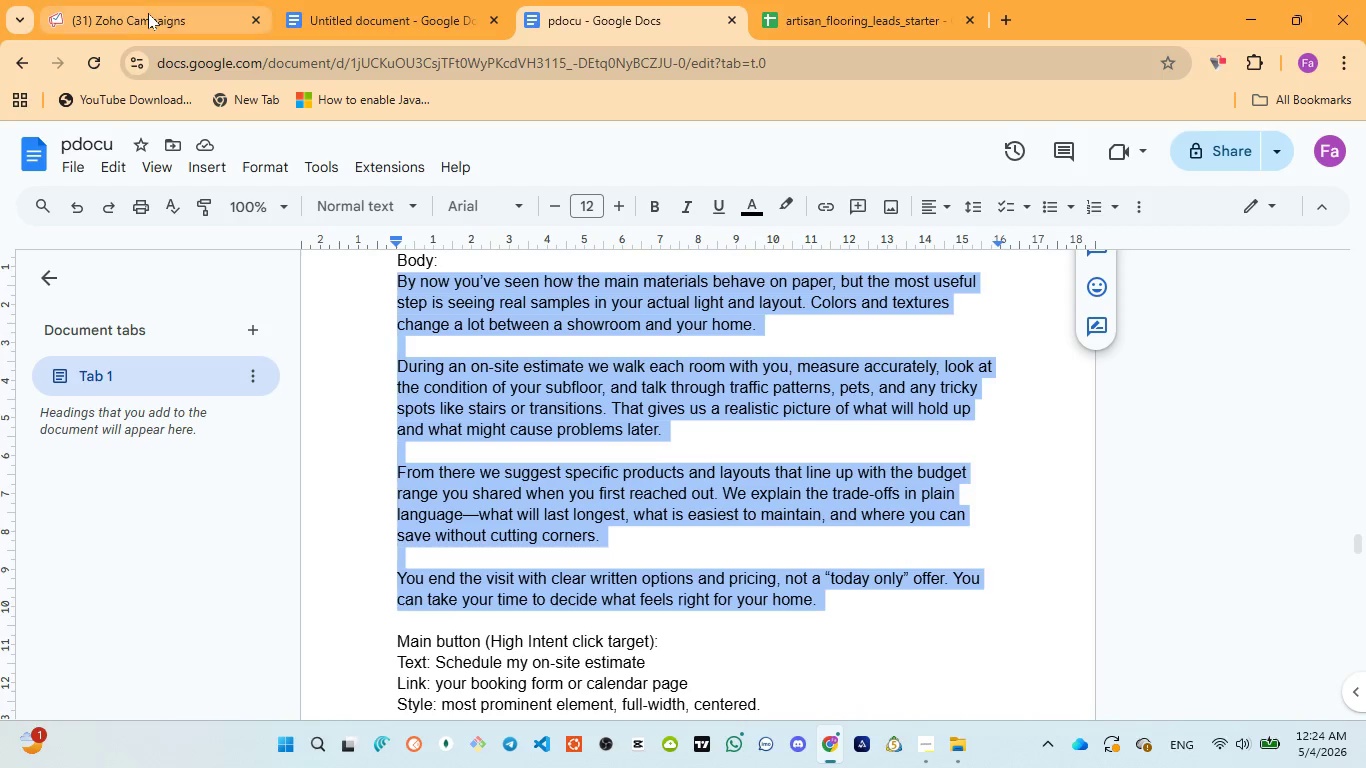 
left_click([148, 13])
 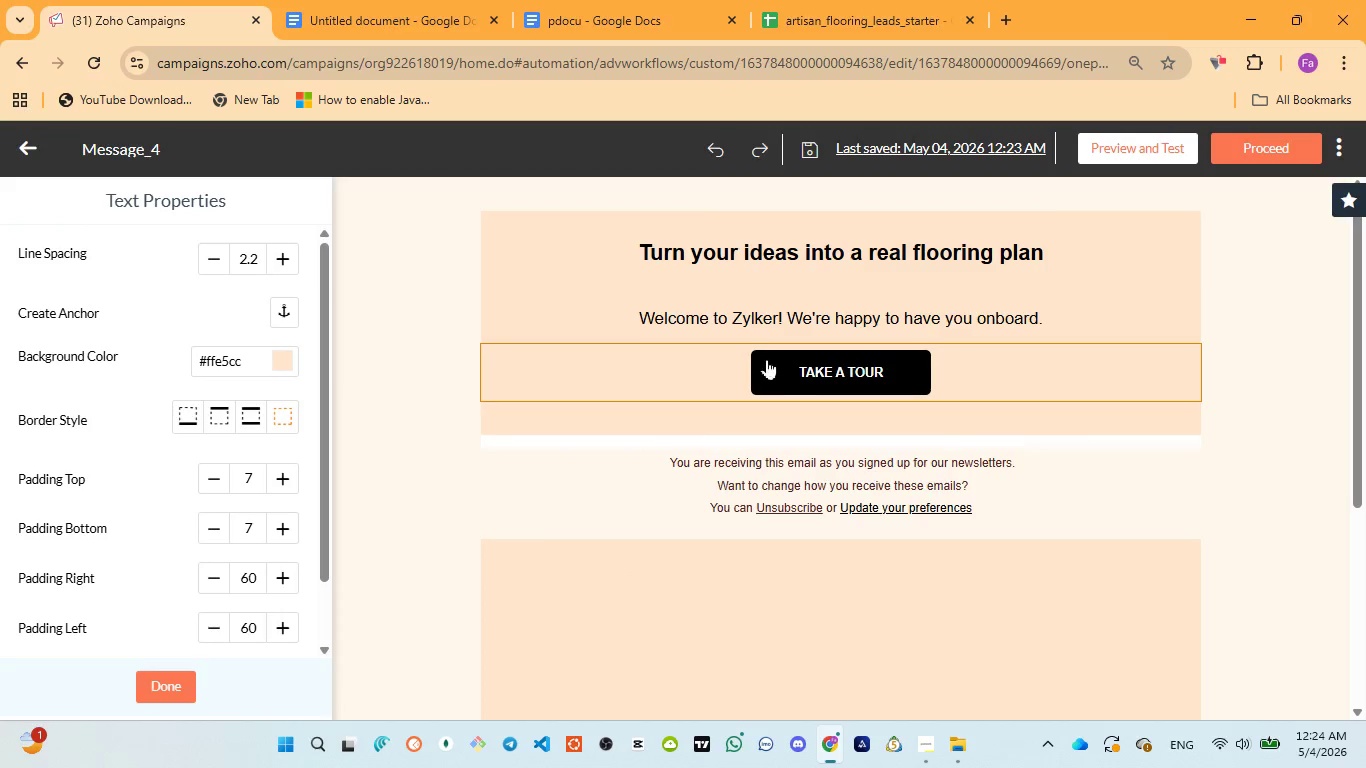 
left_click([758, 319])
 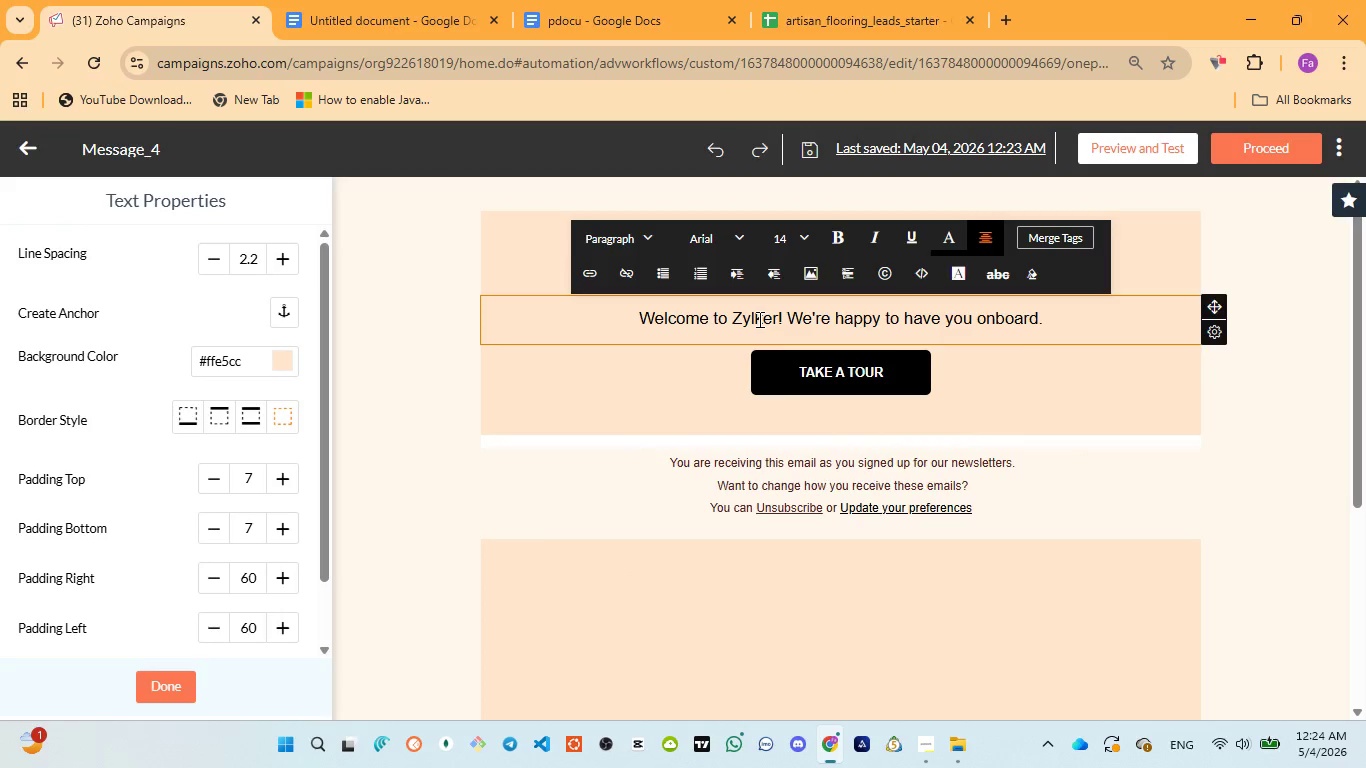 
key(Control+A)
 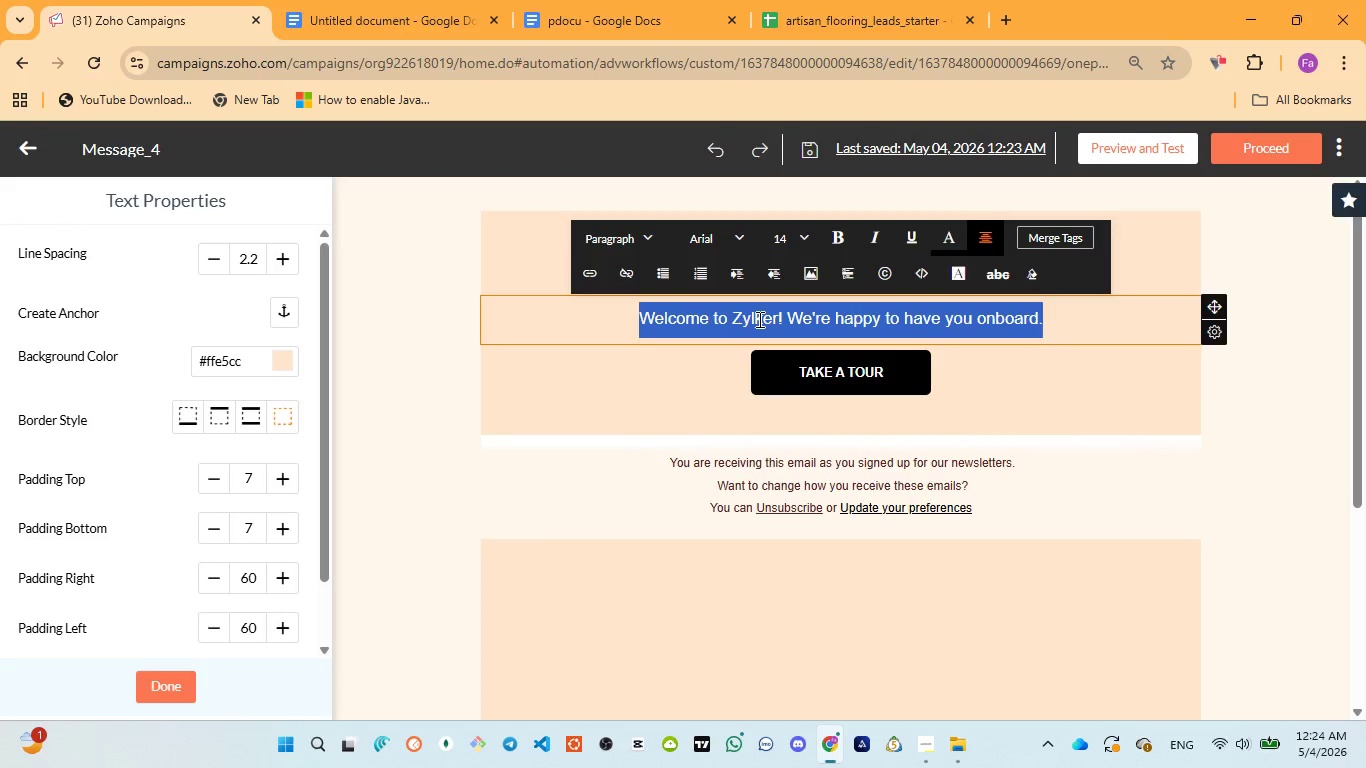 
type(By now you have seen )
 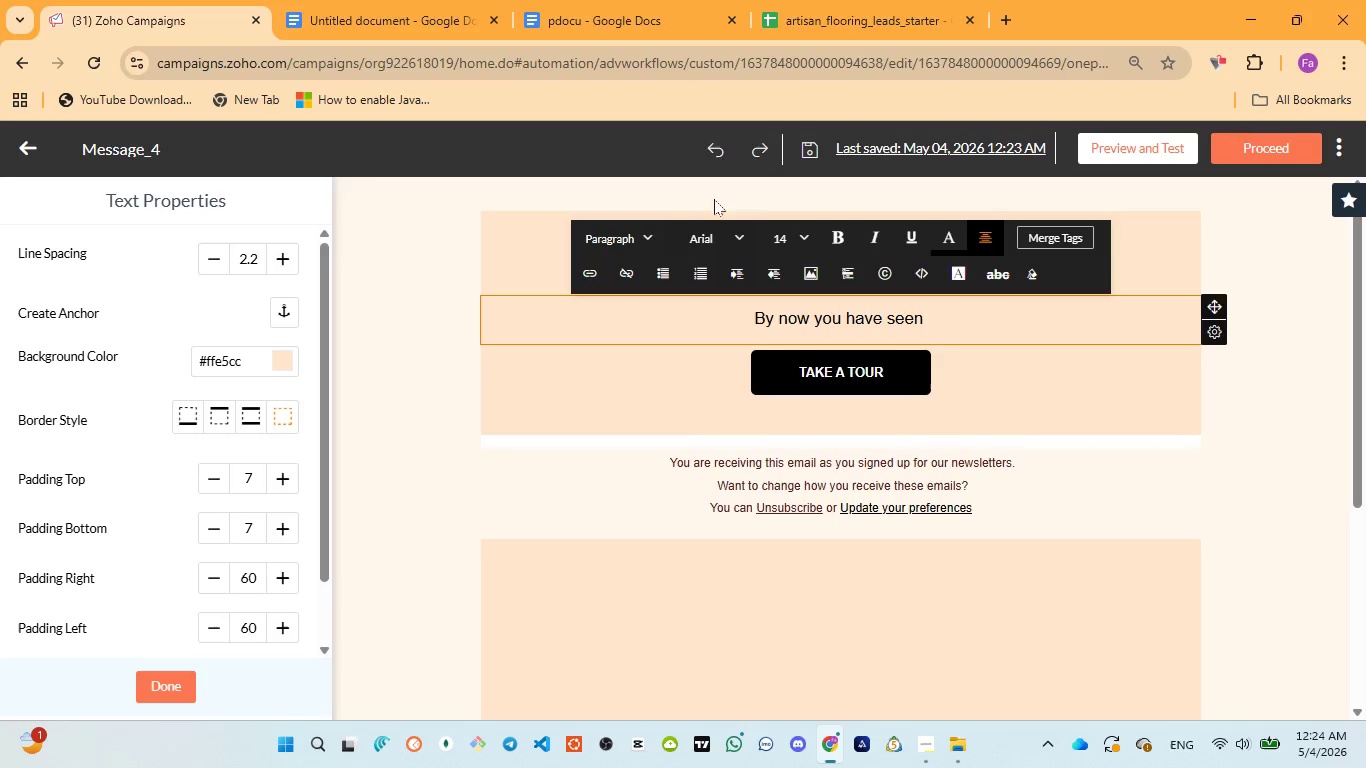 
left_click([596, 0])
 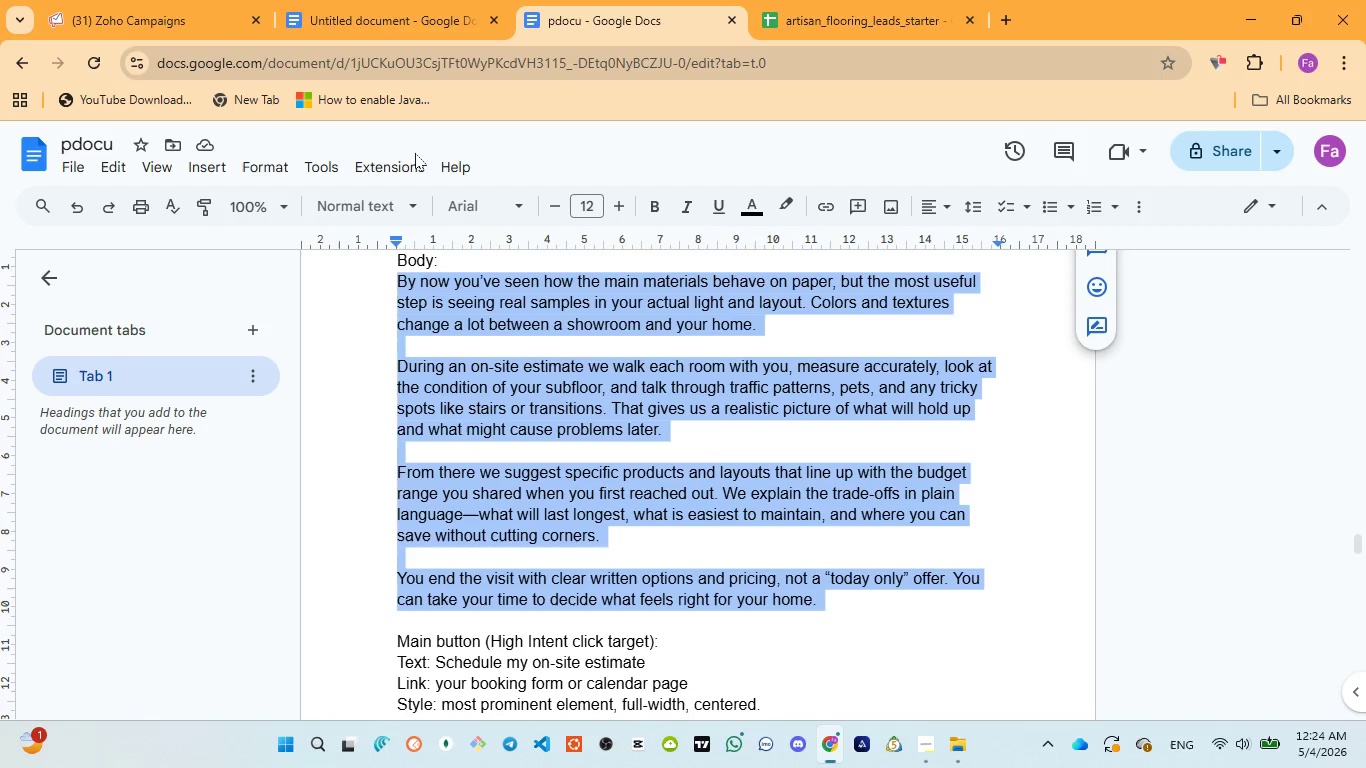 
left_click([112, 16])
 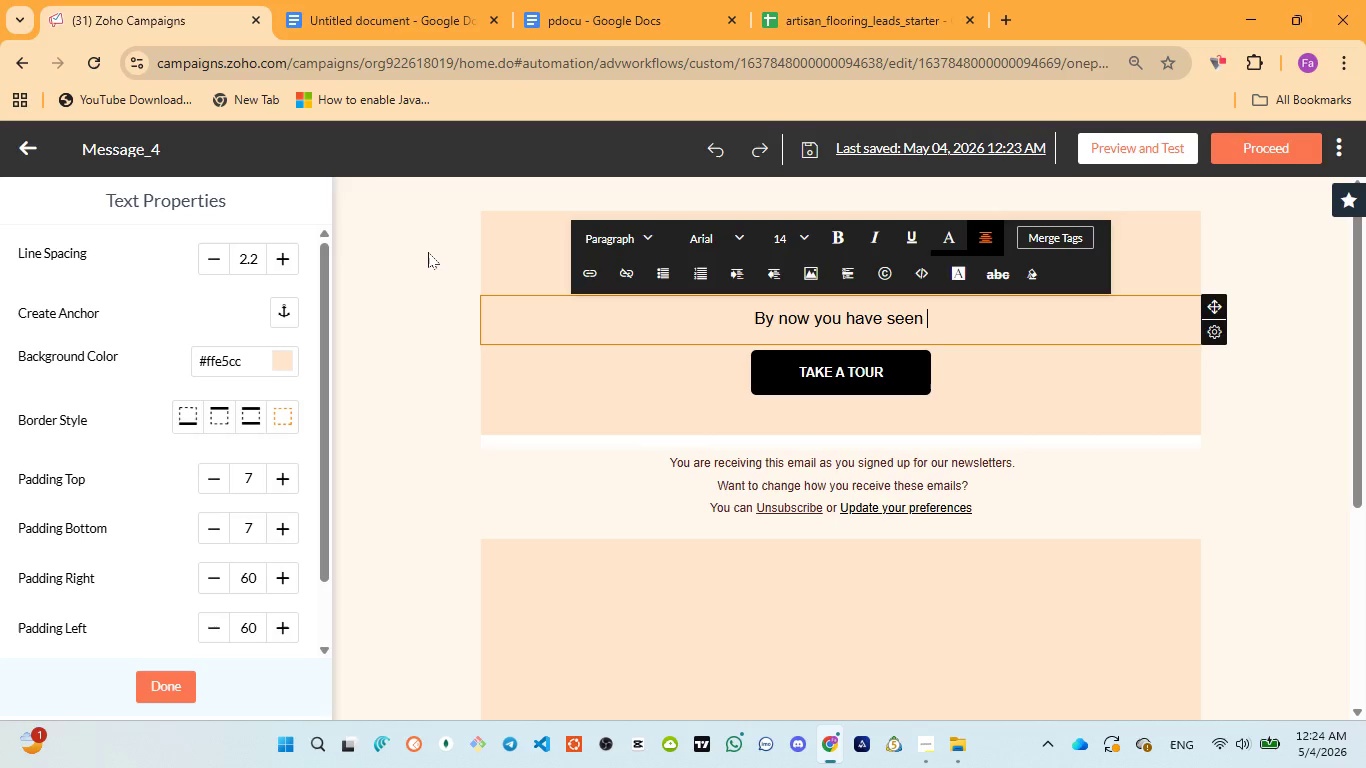 
type(how the main materials )
 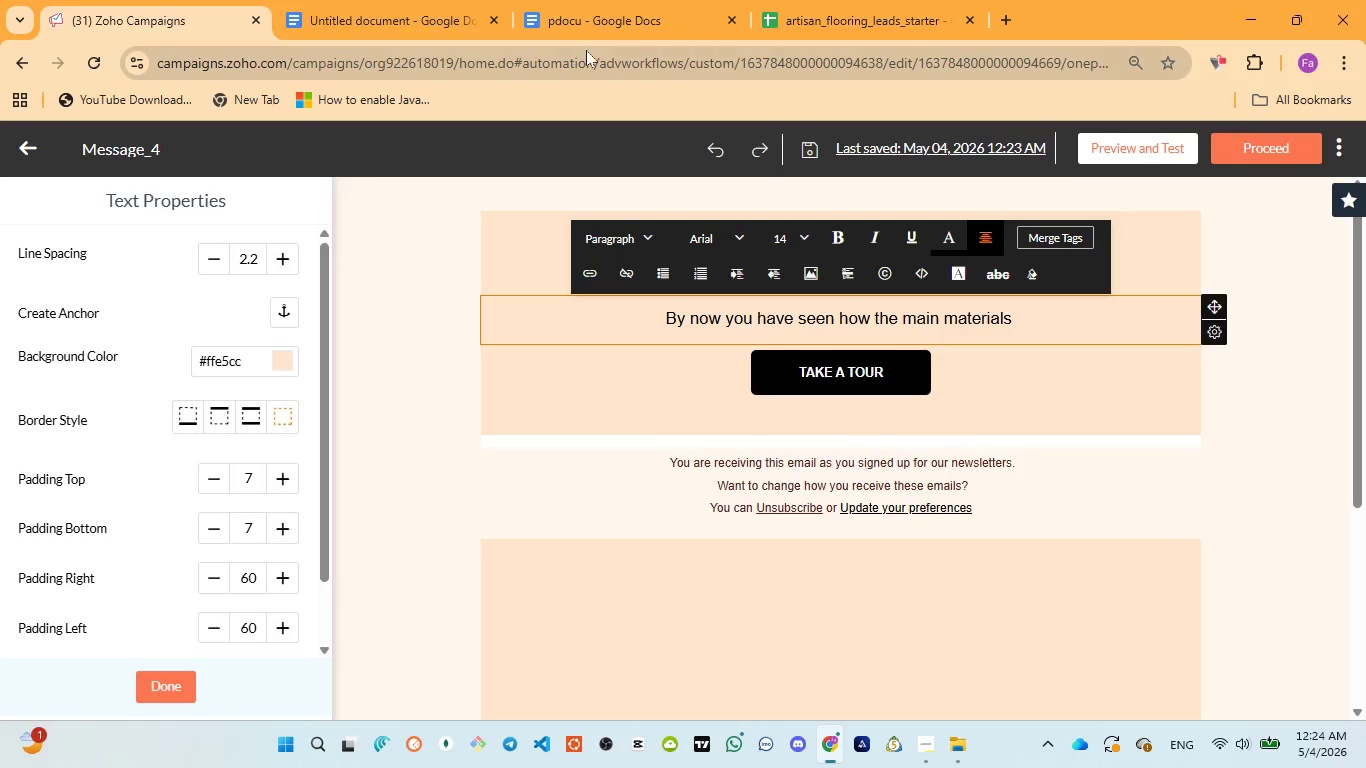 
left_click([591, 44])
 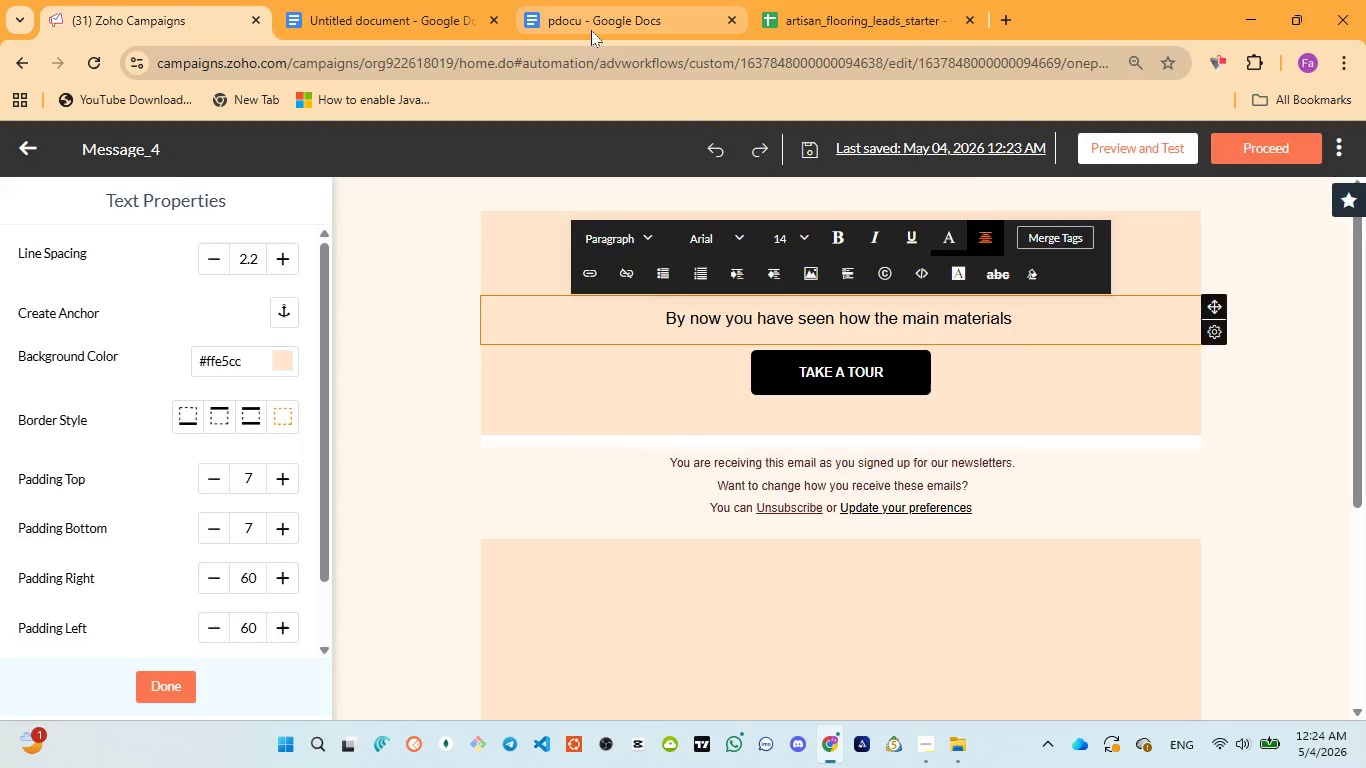 
left_click([591, 30])
 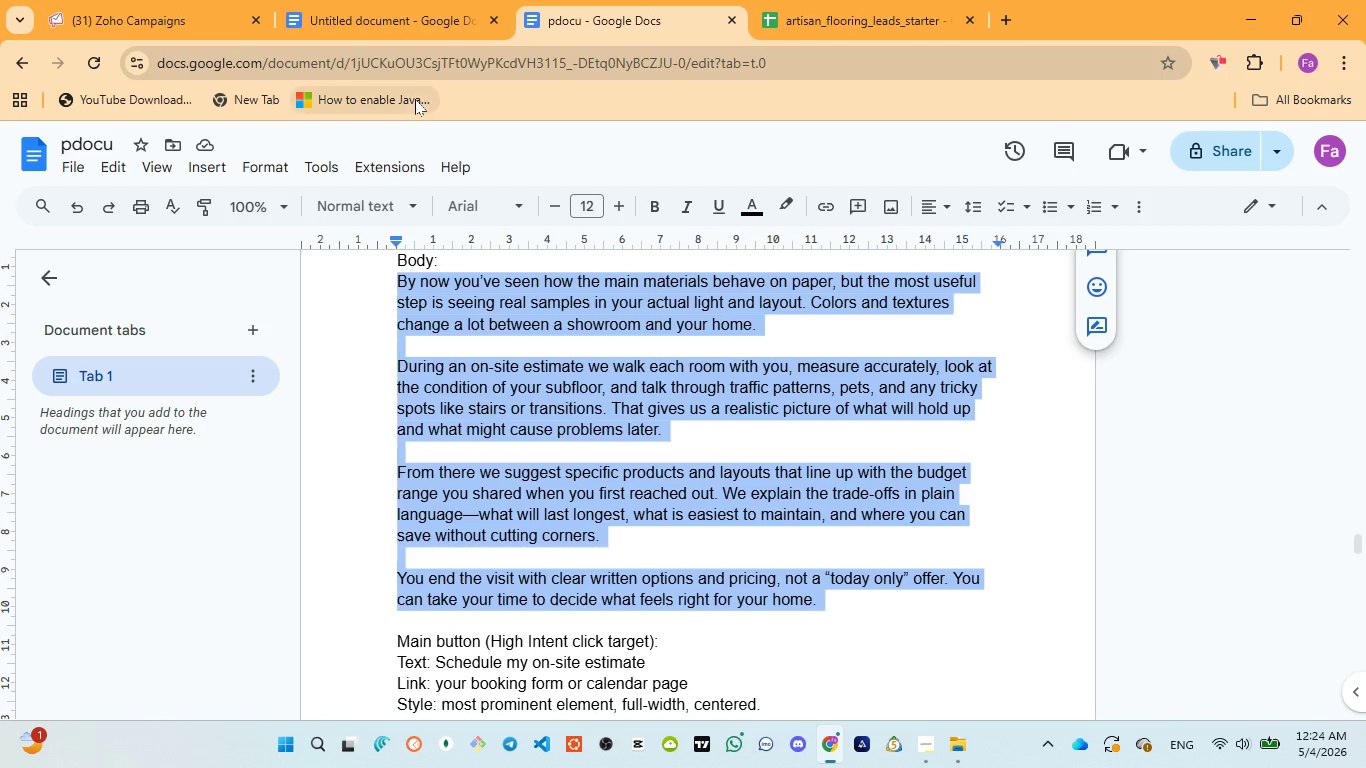 
left_click([164, 18])
 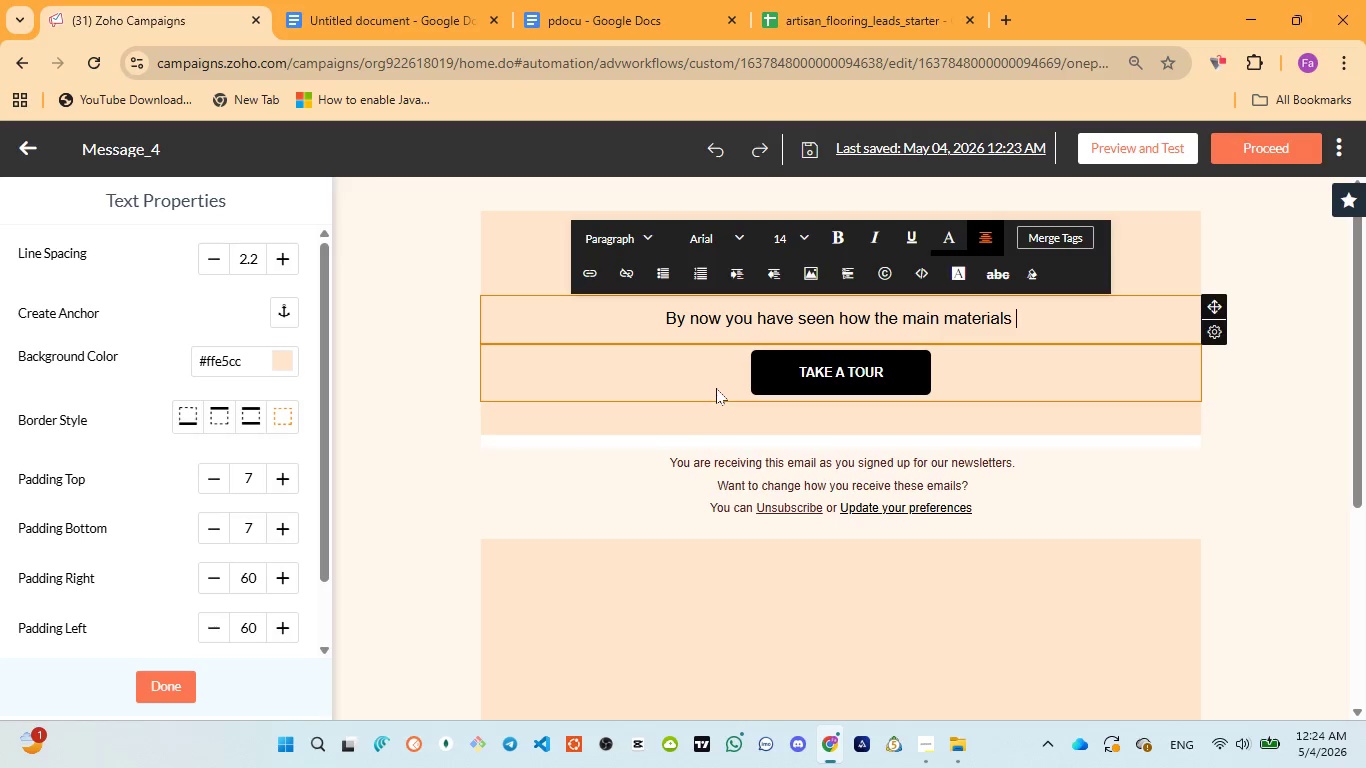 
type(behave on paper )
 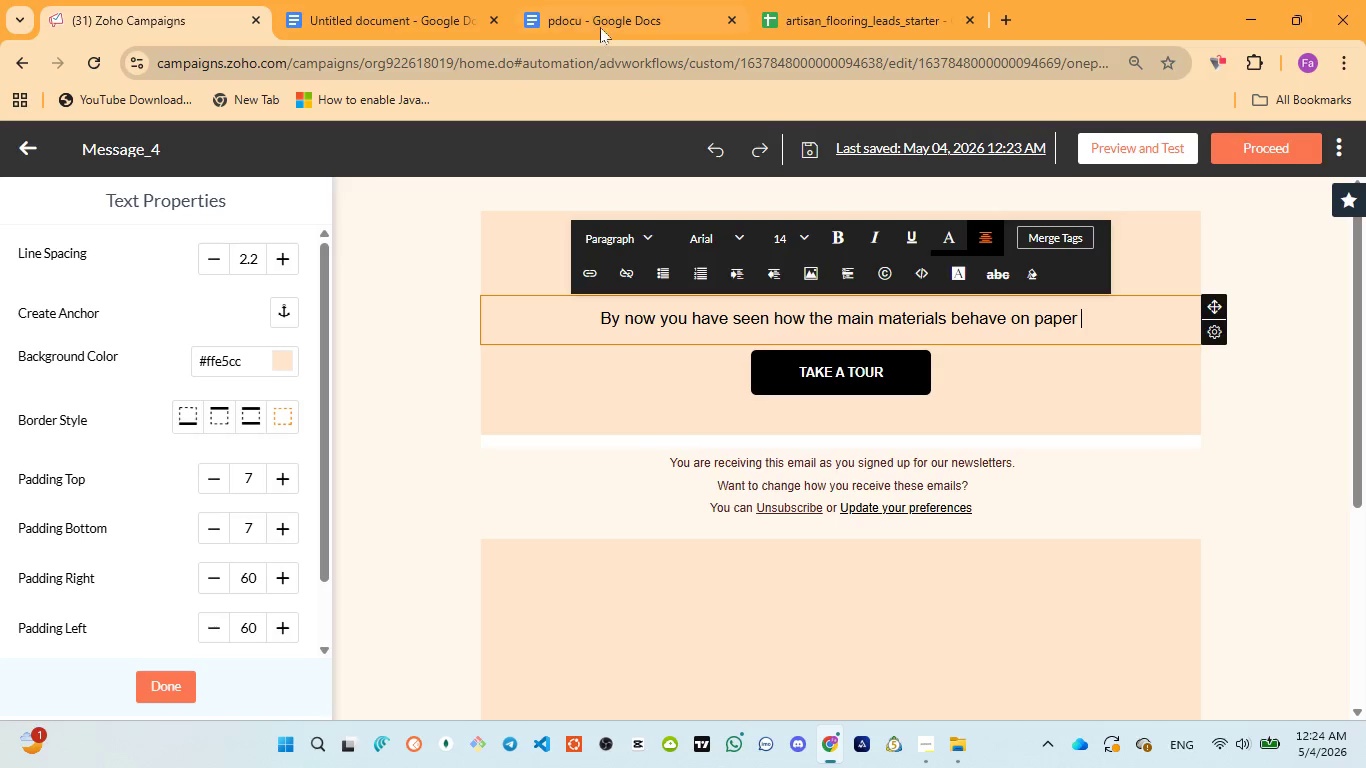 
left_click([597, 20])
 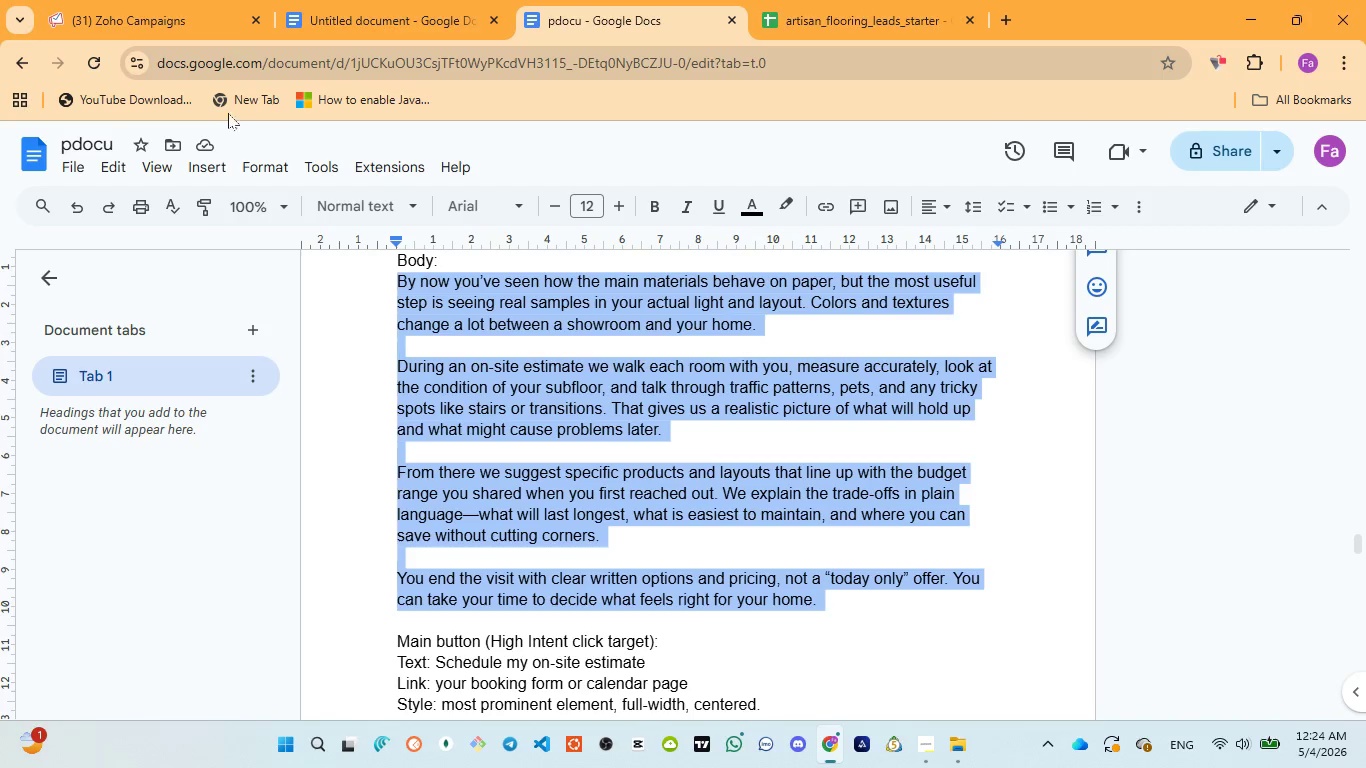 
left_click([175, 27])
 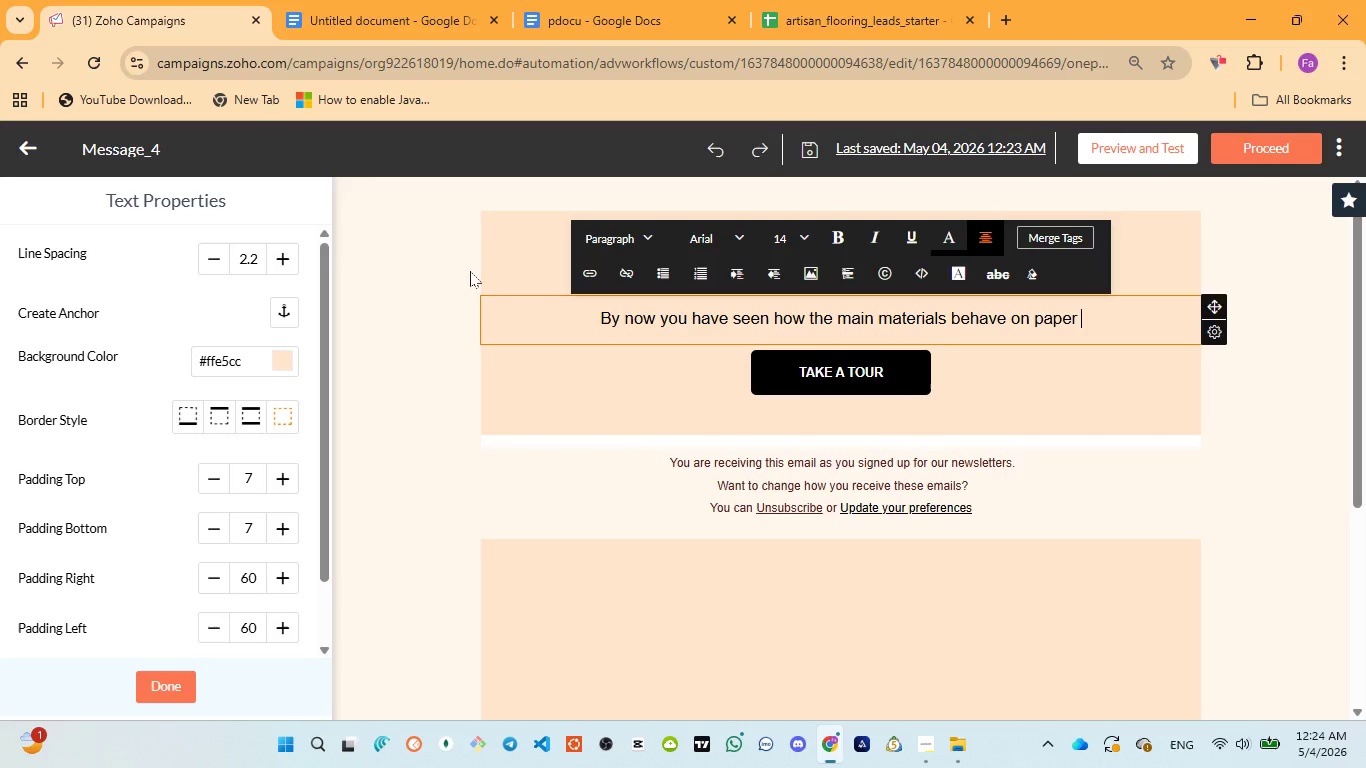 
key(ArrowLeft)
 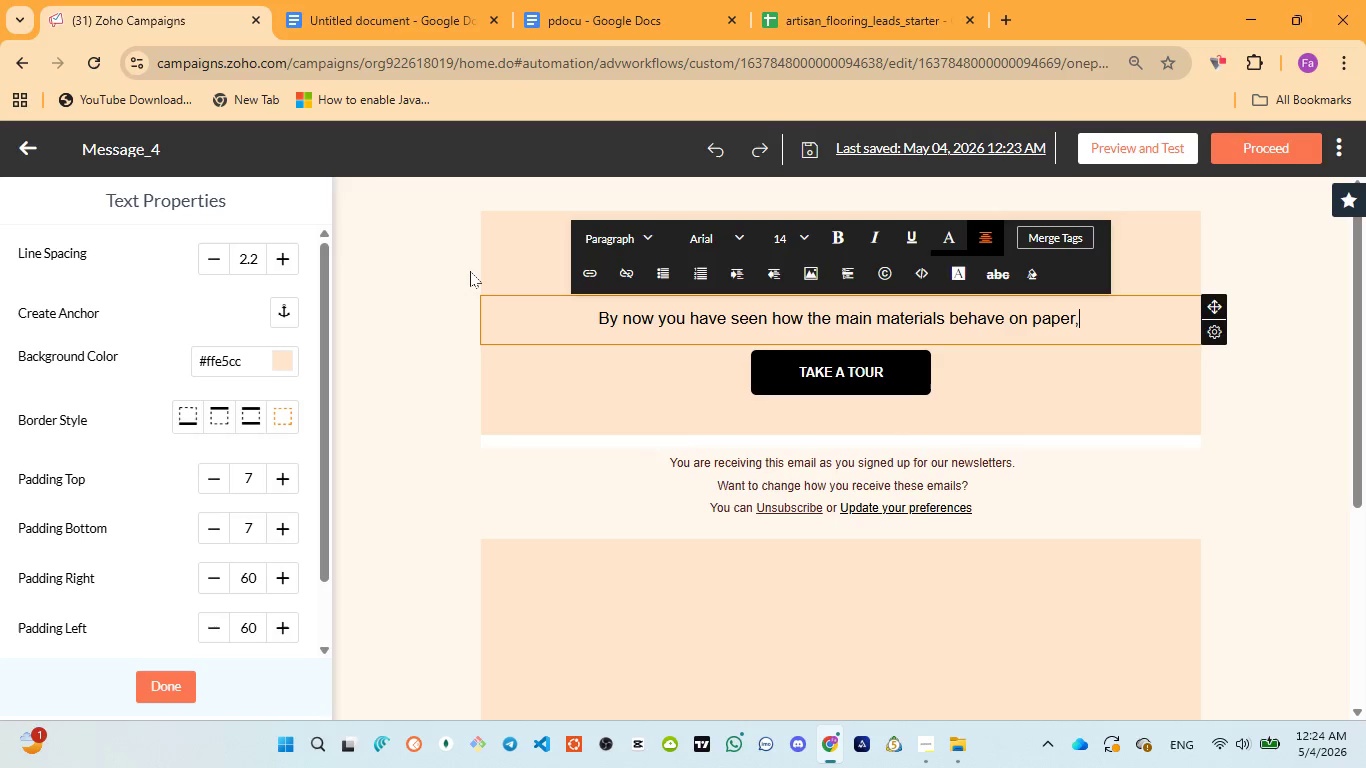 
type(, but the most useful )
 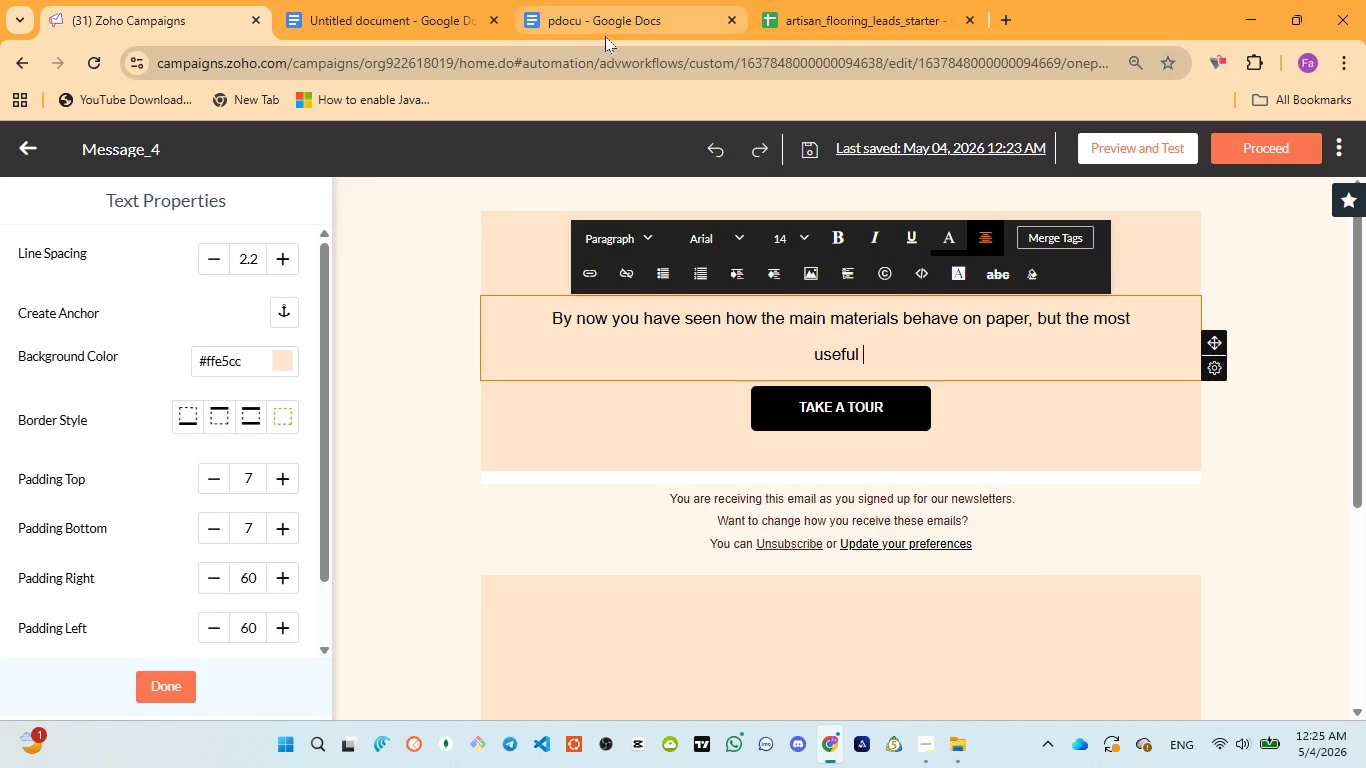 
left_click([605, 36])
 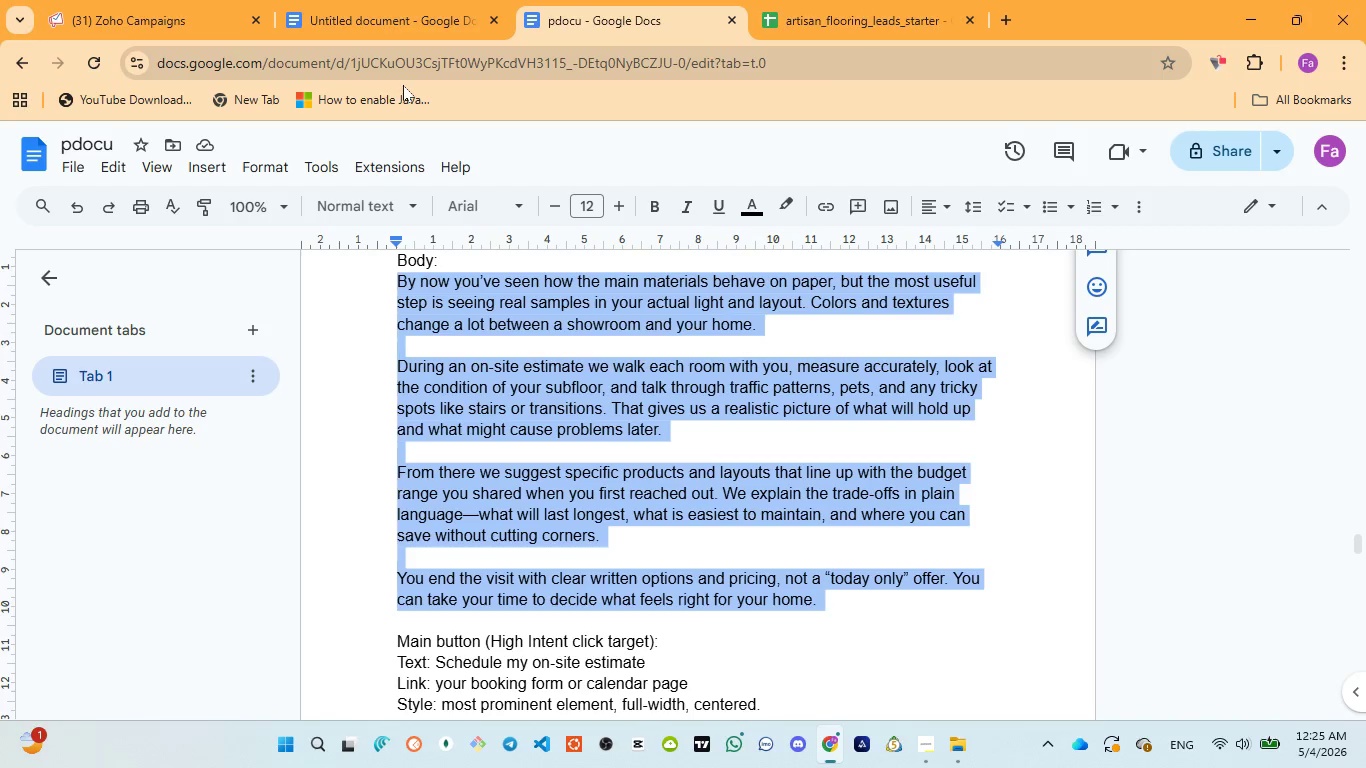 
left_click([108, 17])
 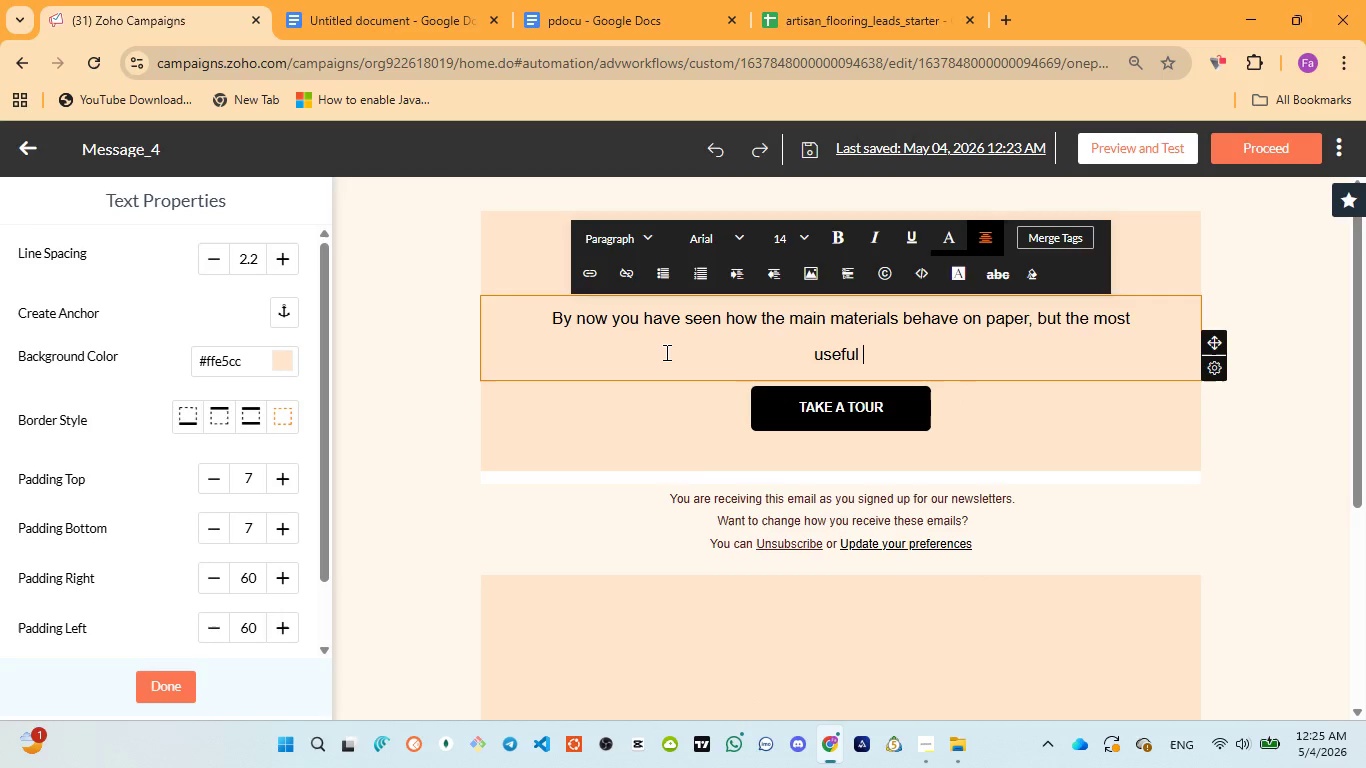 
type(is seeing )
 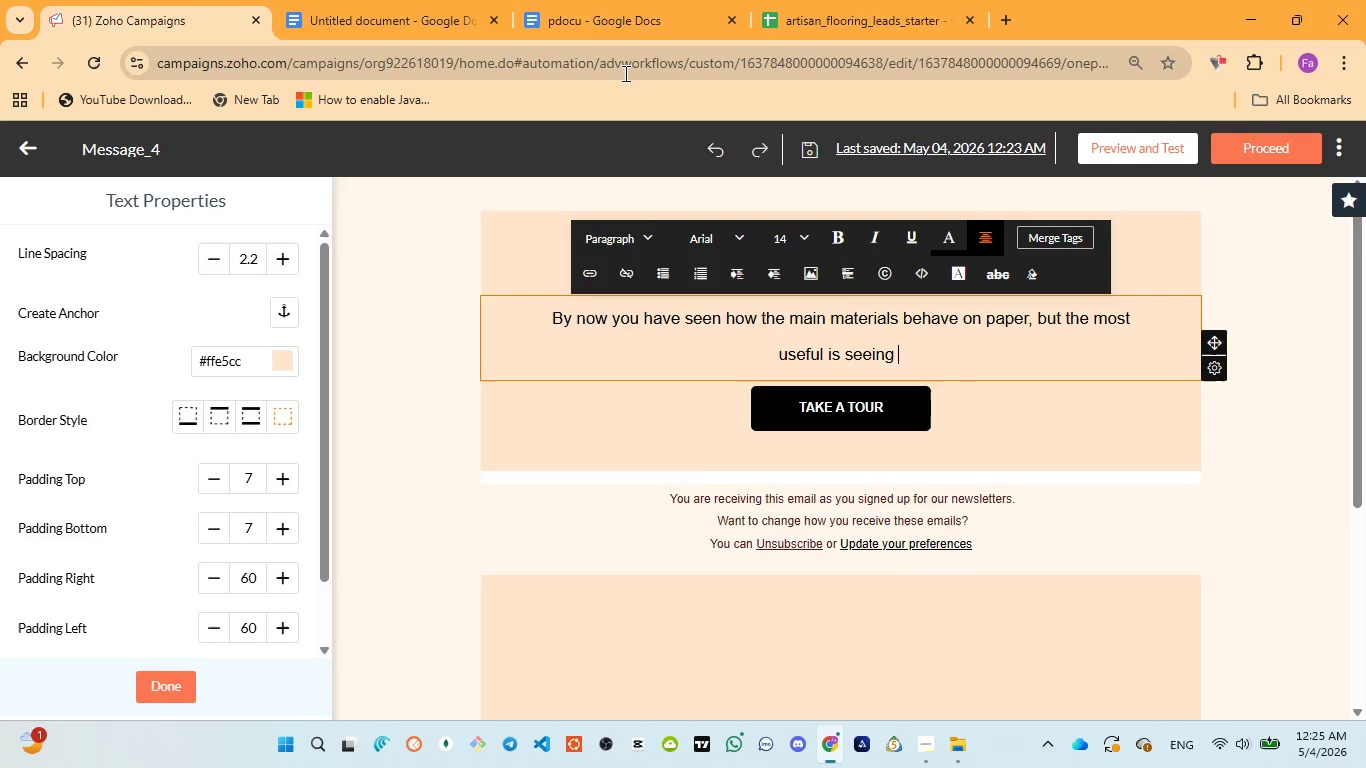 
left_click([583, 20])
 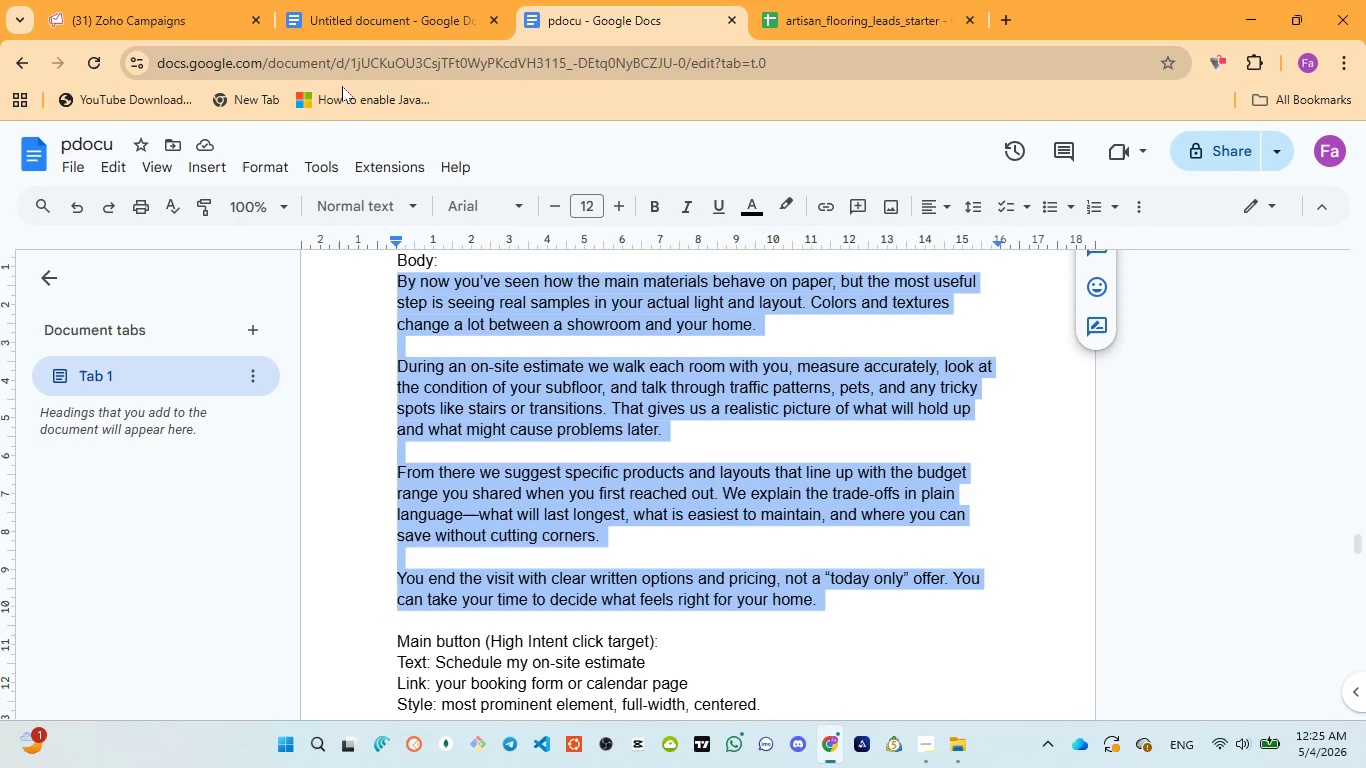 
left_click([175, 21])
 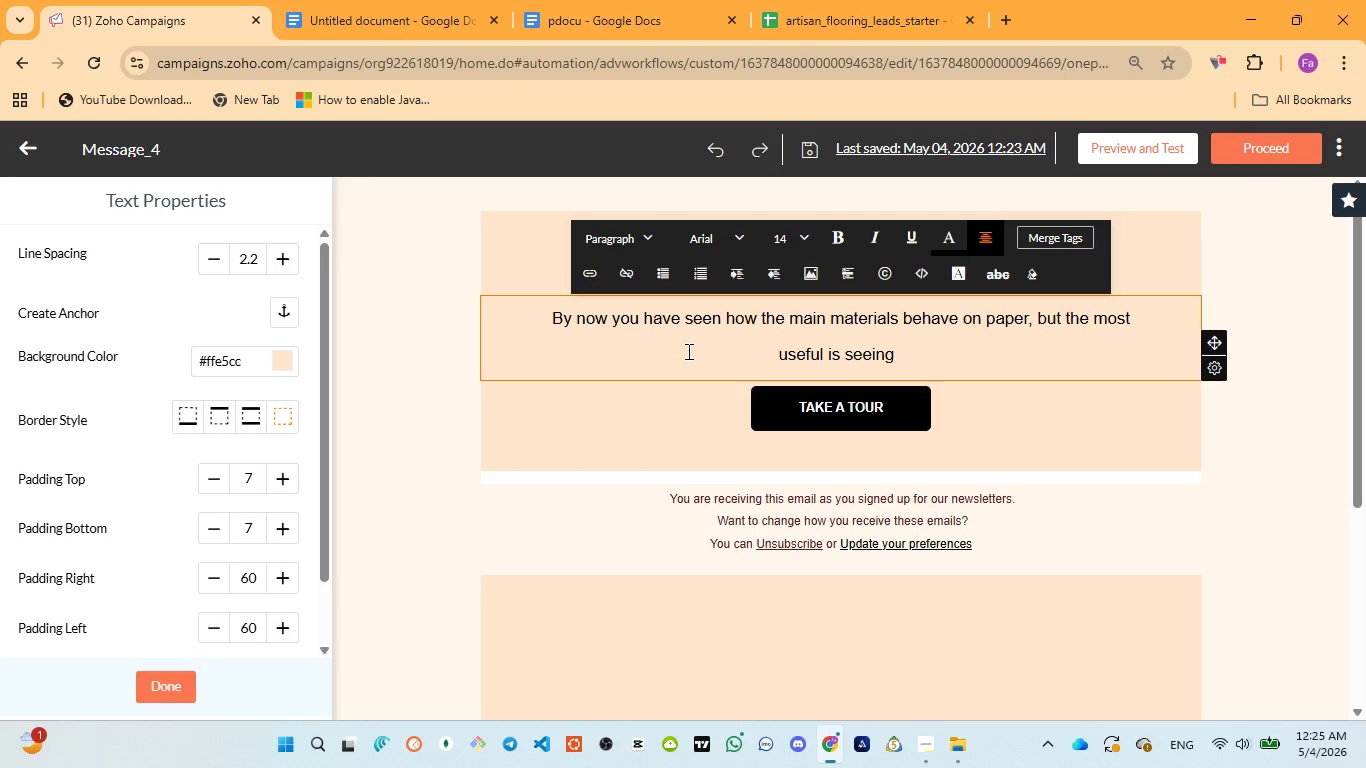 
type(real samples in )
 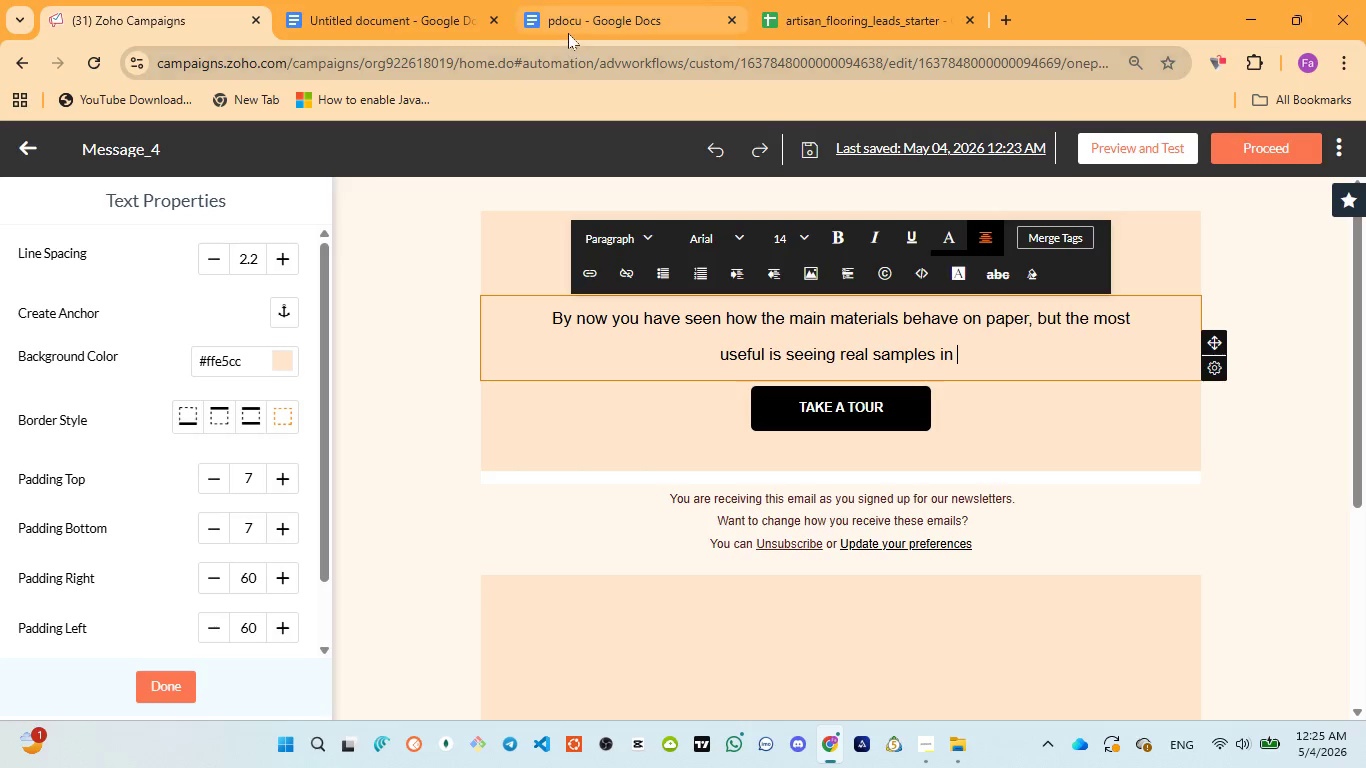 
left_click([568, 33])
 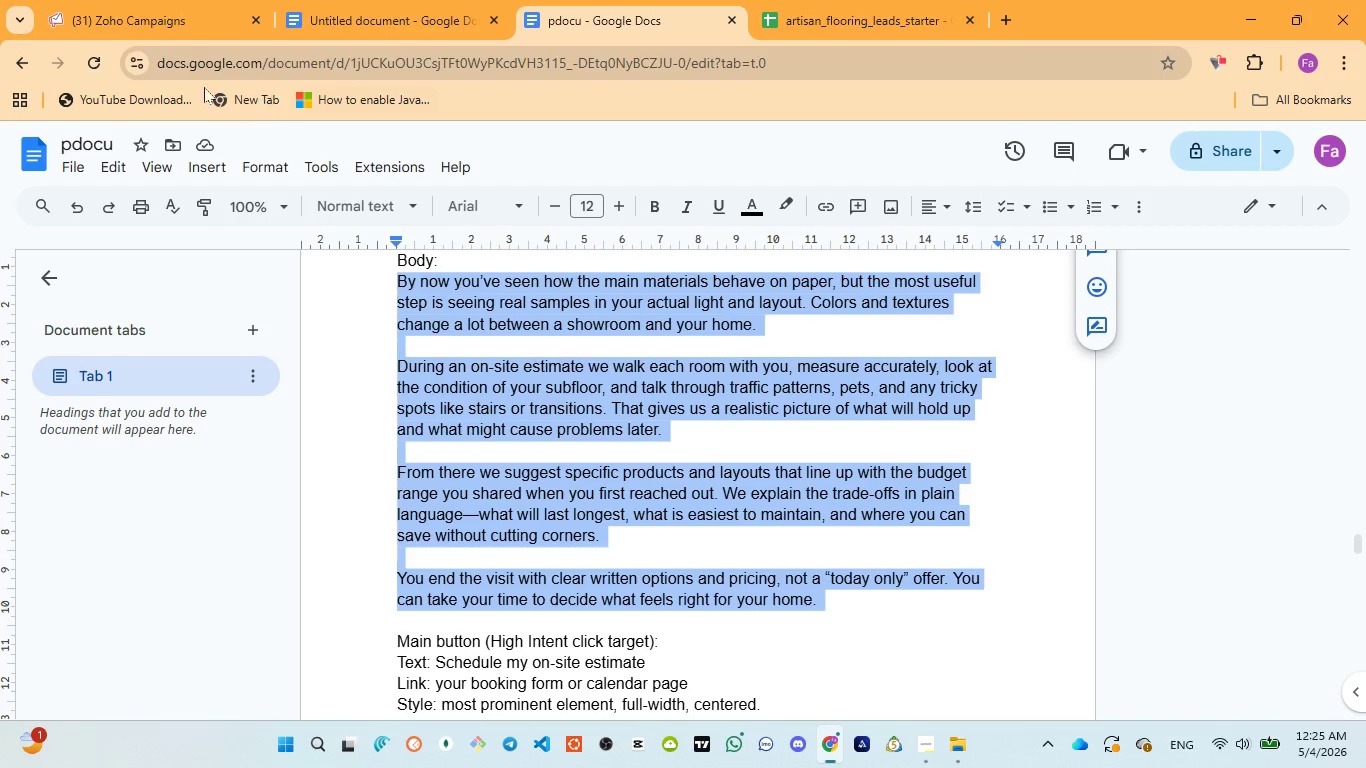 
left_click([130, 25])
 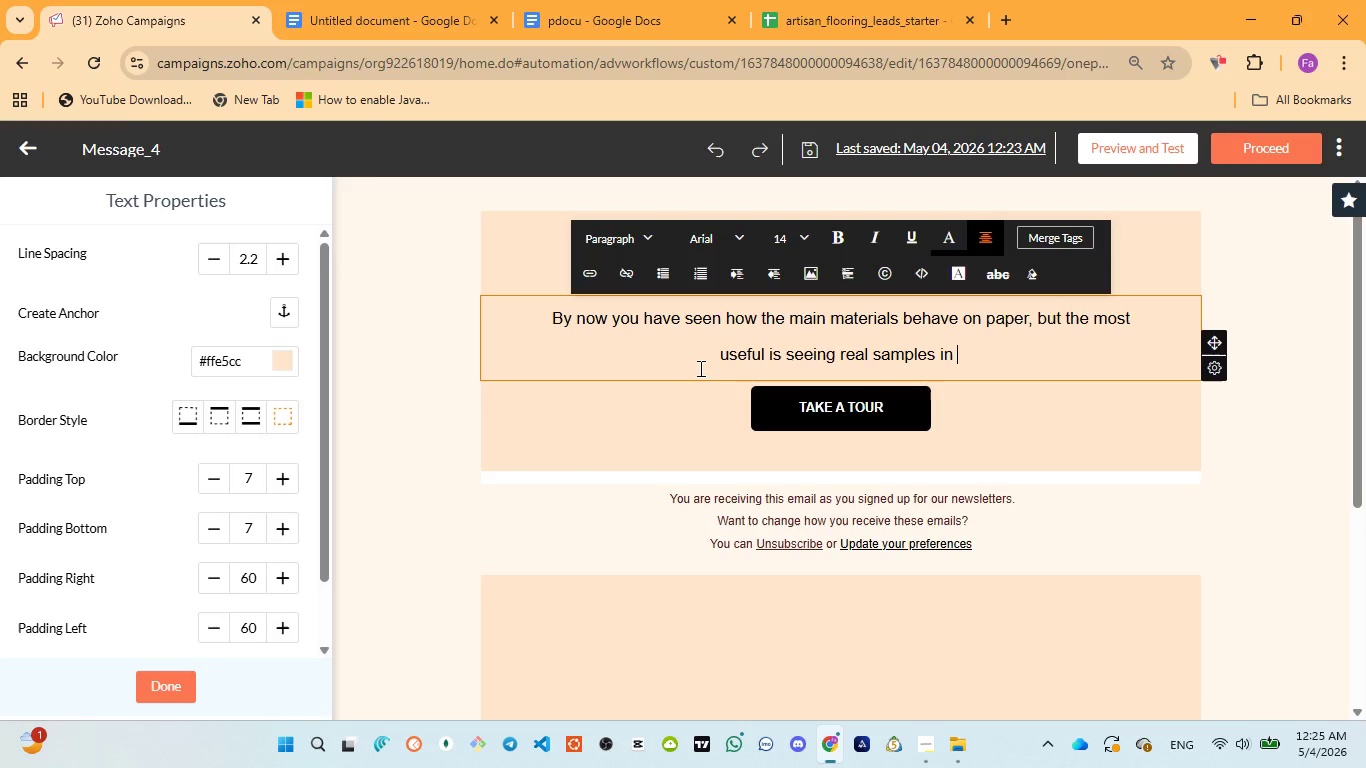 
type(your actual light and )
 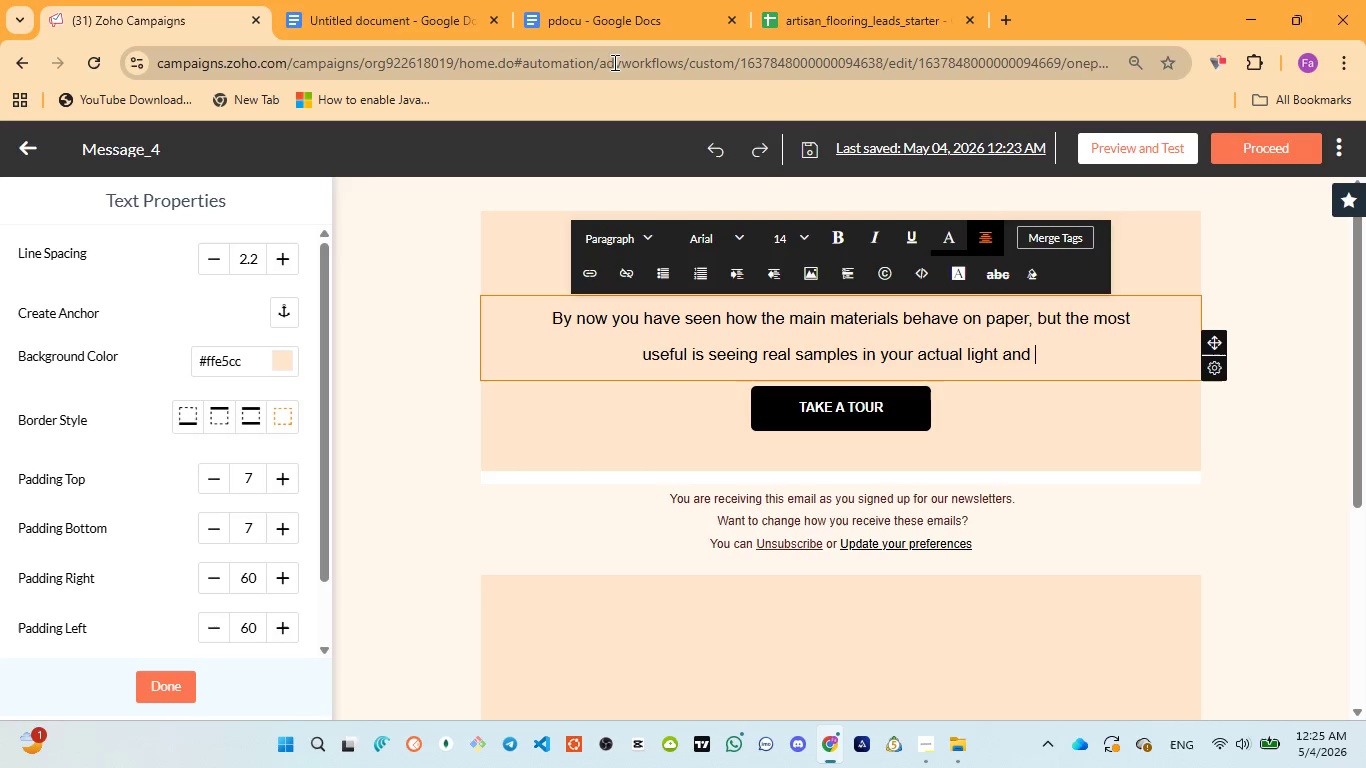 
left_click([605, 35])
 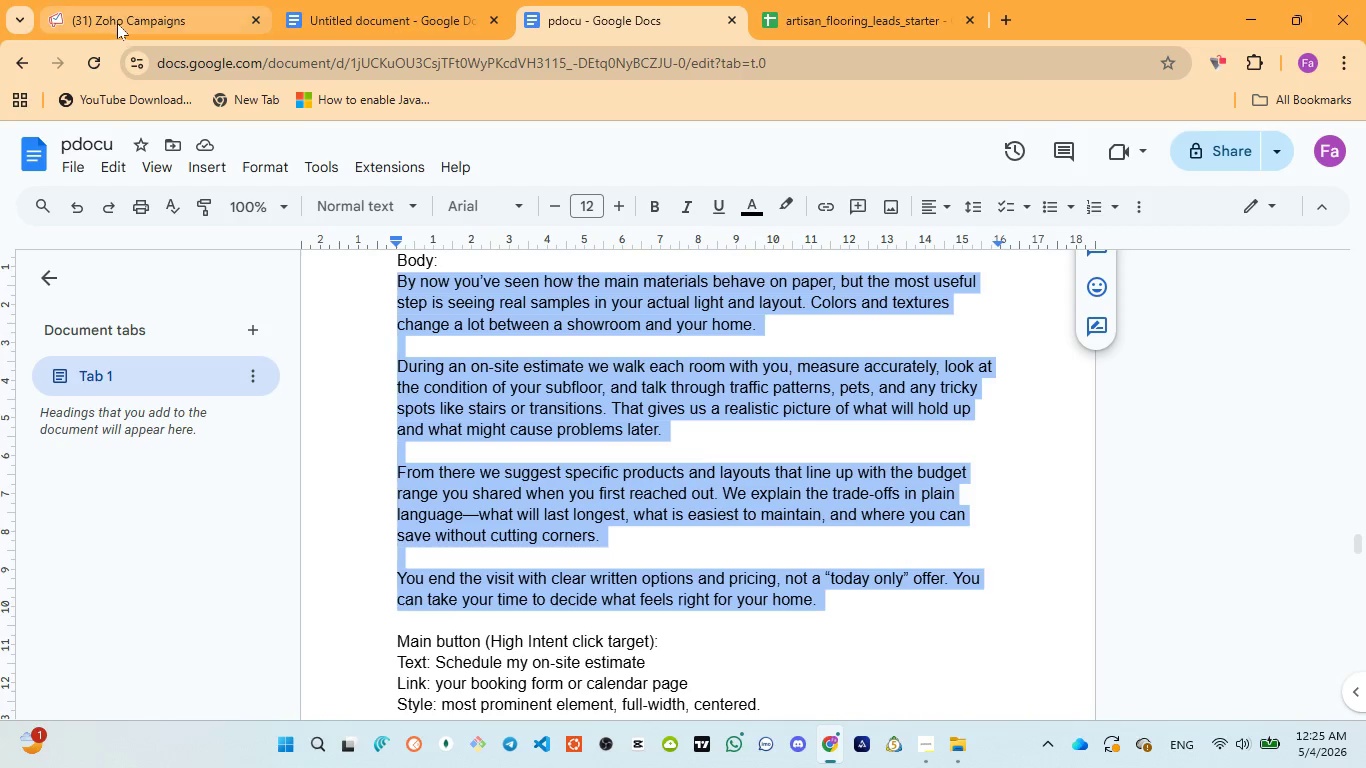 
left_click([136, 22])
 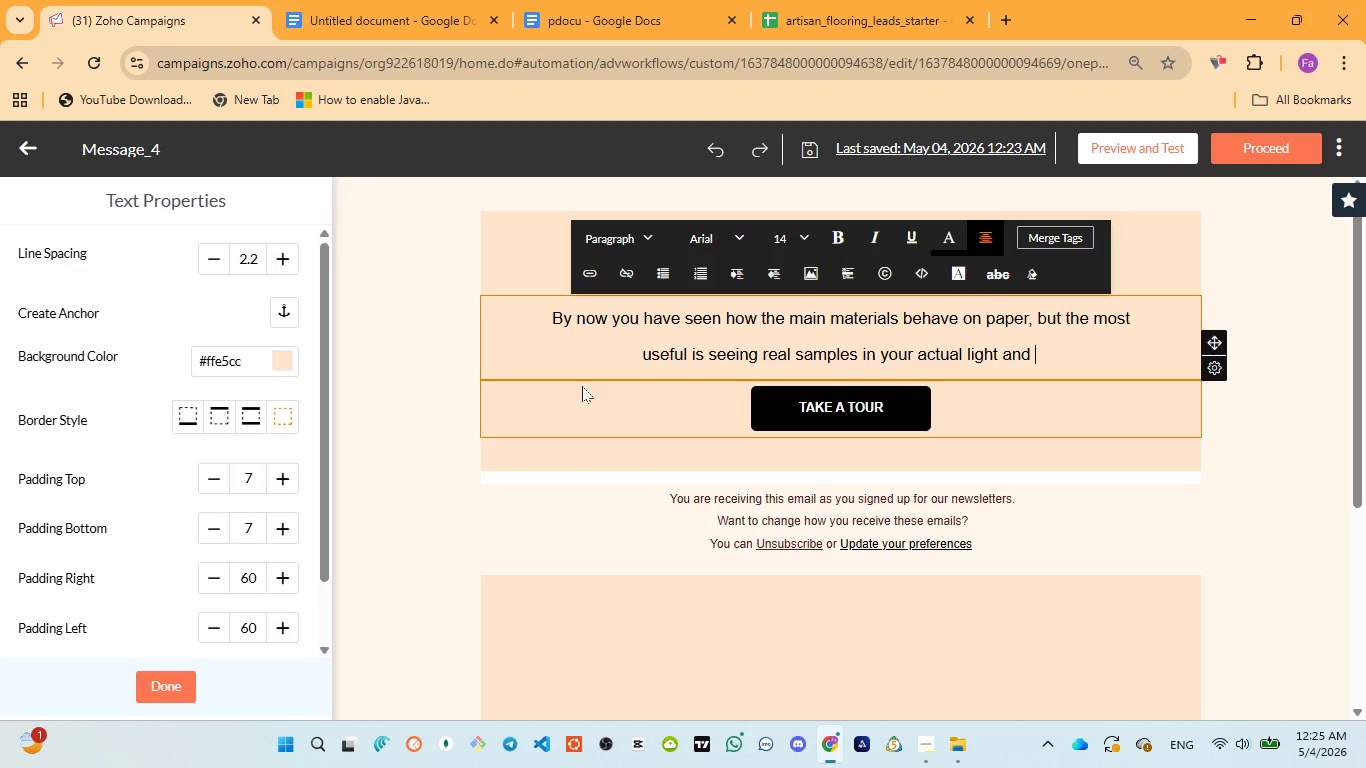 
type(layout. Coo)
key(Backspace)
type(lor )
 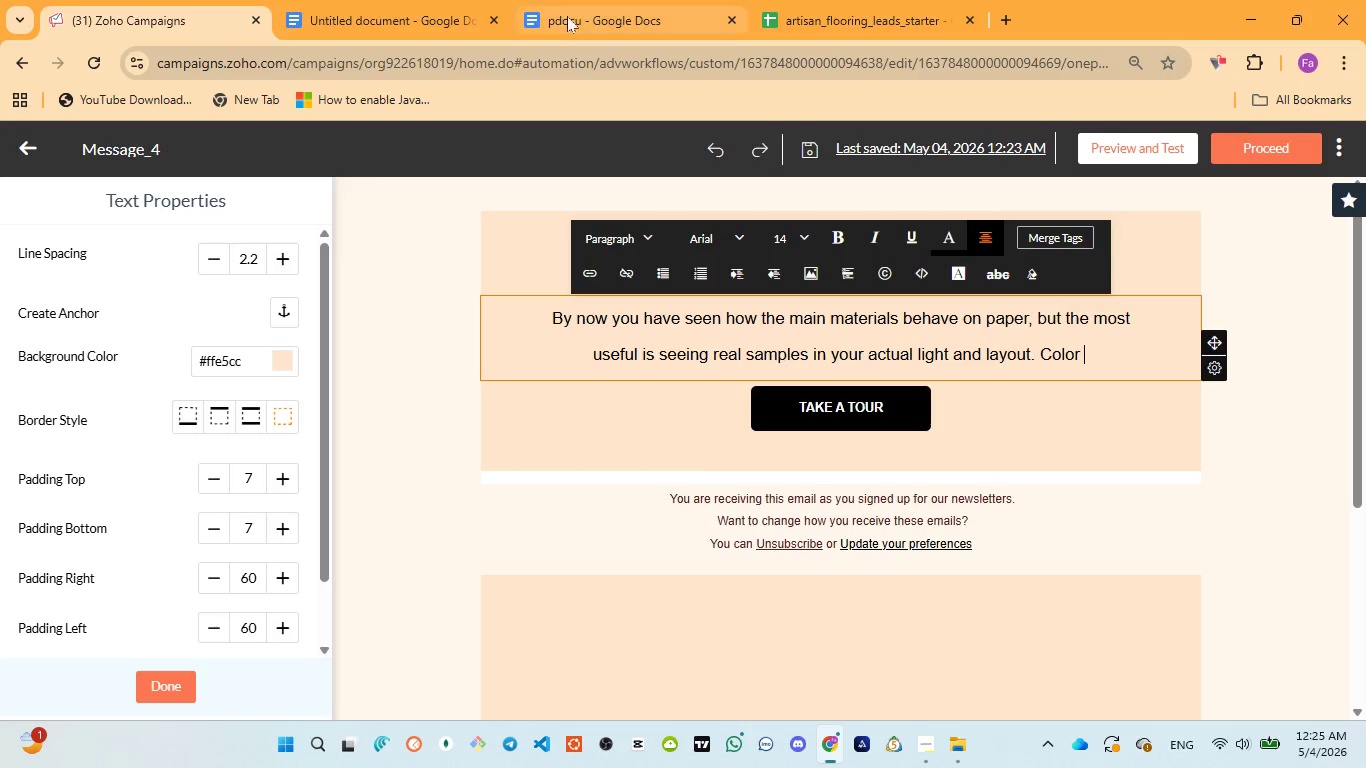 
left_click([567, 14])
 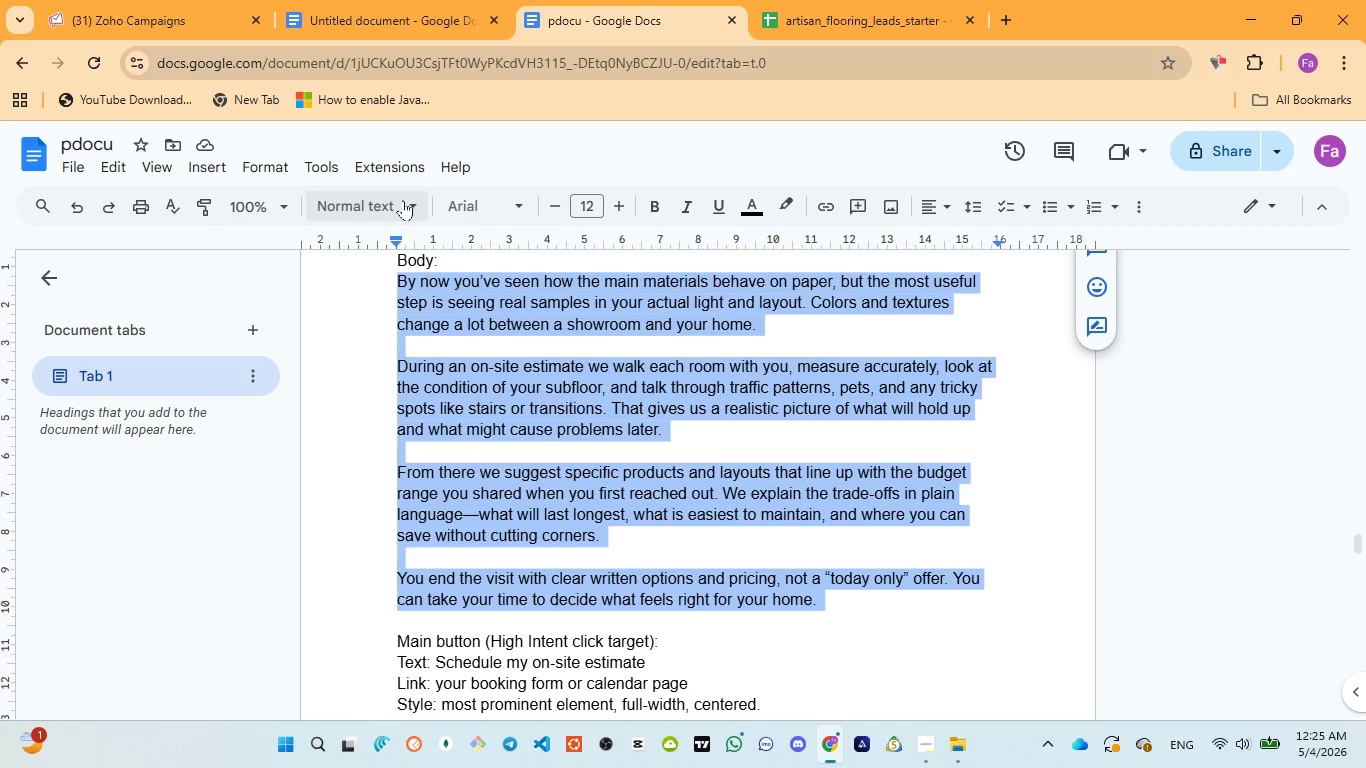 
left_click([143, 15])
 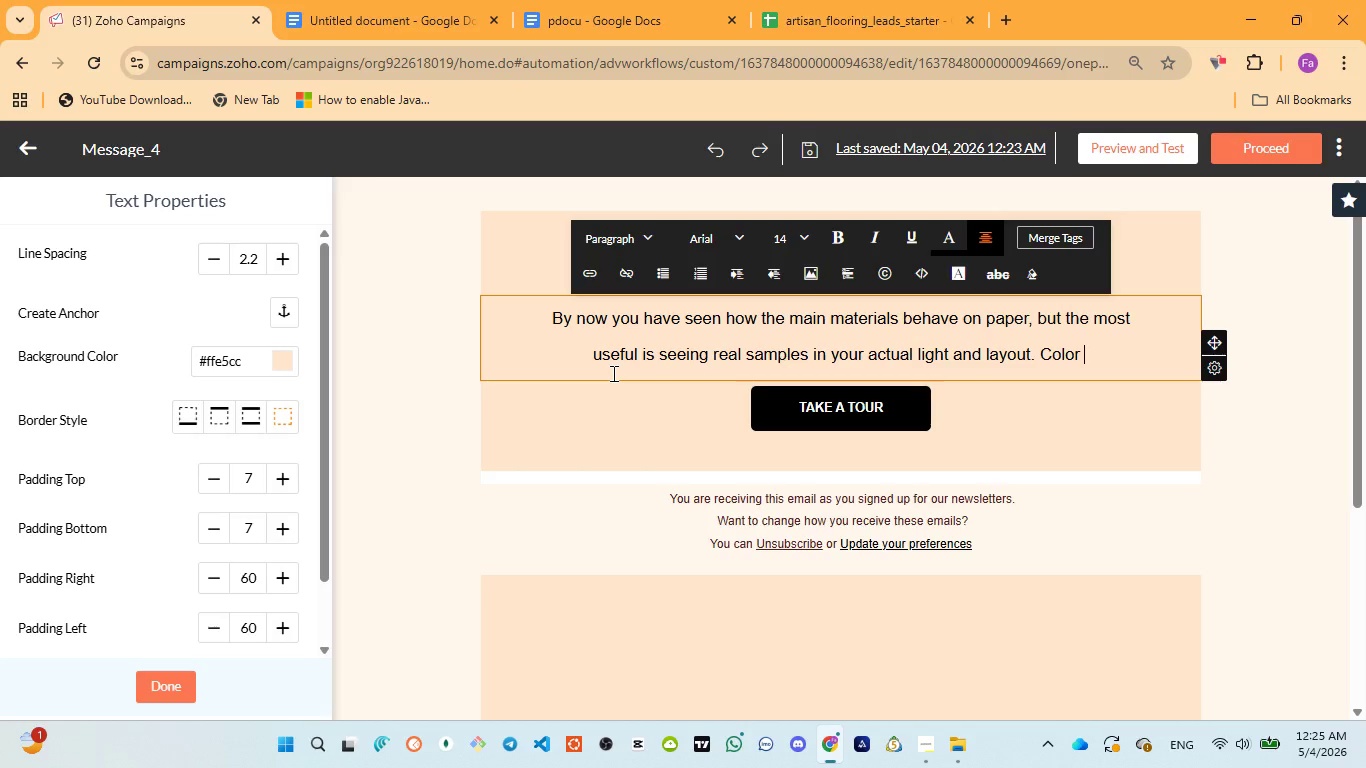 
key(Backspace)
type(s and textures a)
key(Backspace)
type(changes )
 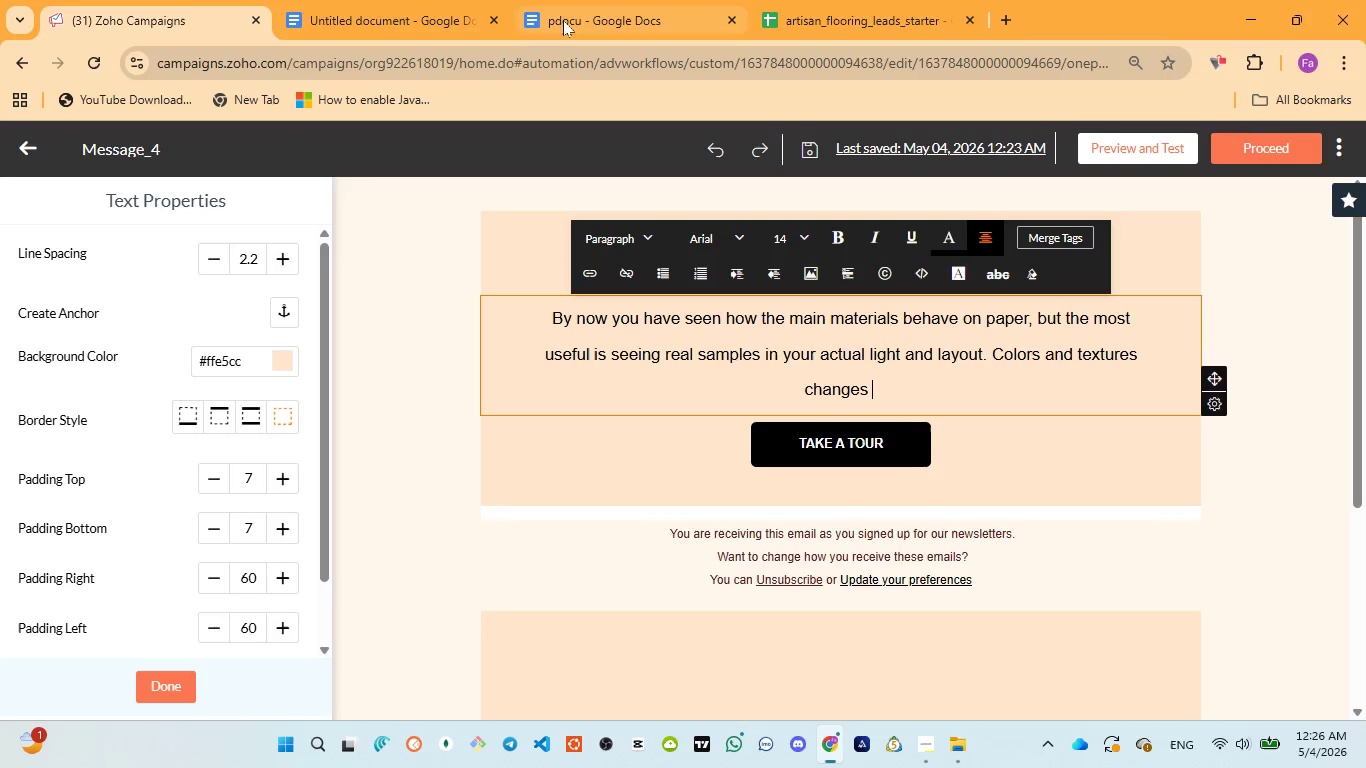 
left_click([563, 16])
 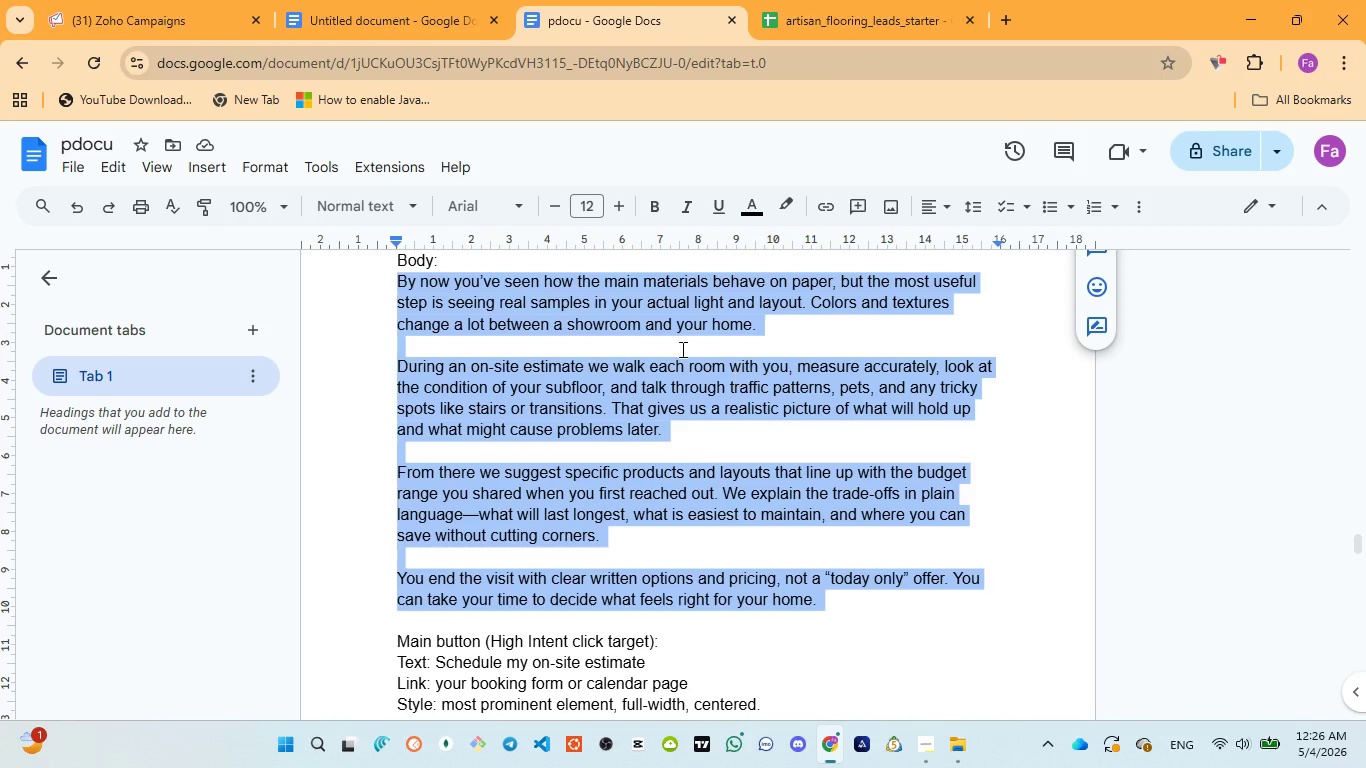 
wait(5.47)
 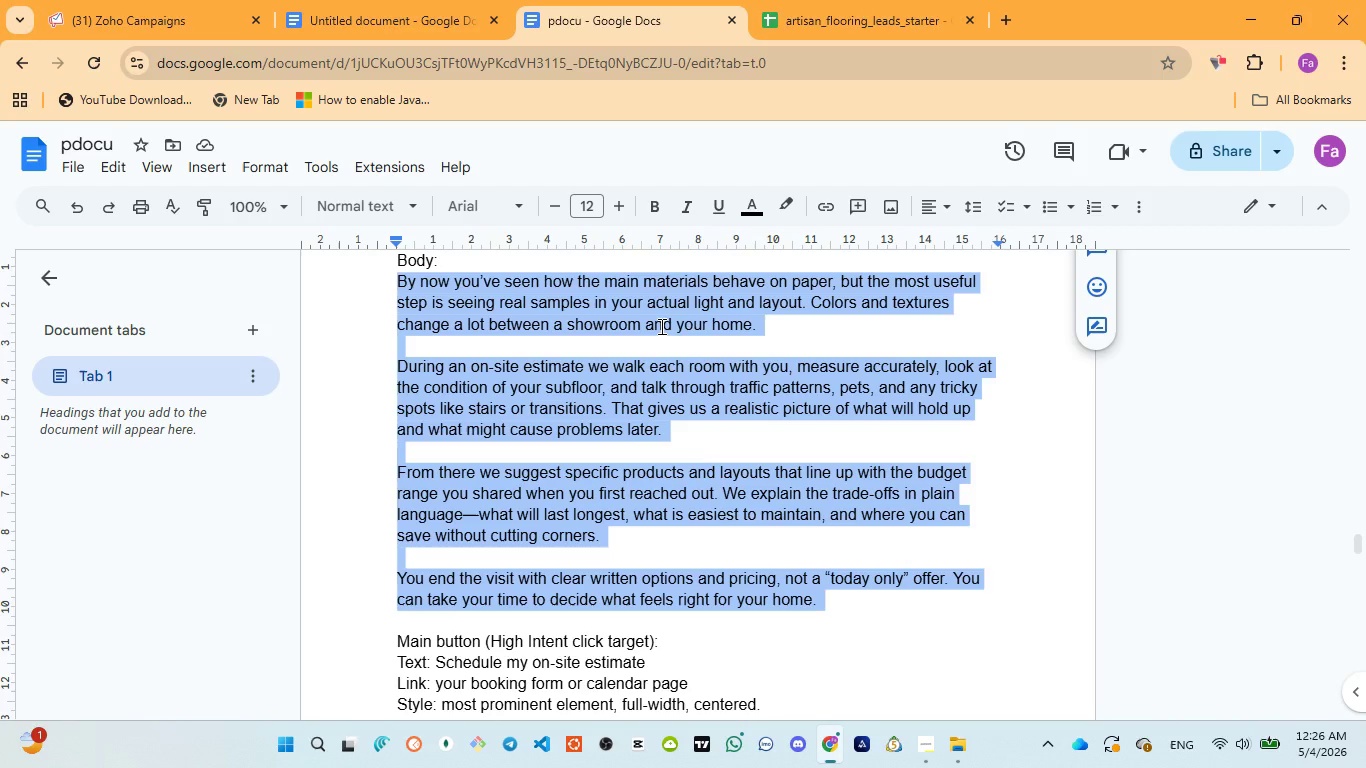 
left_click([171, 11])
 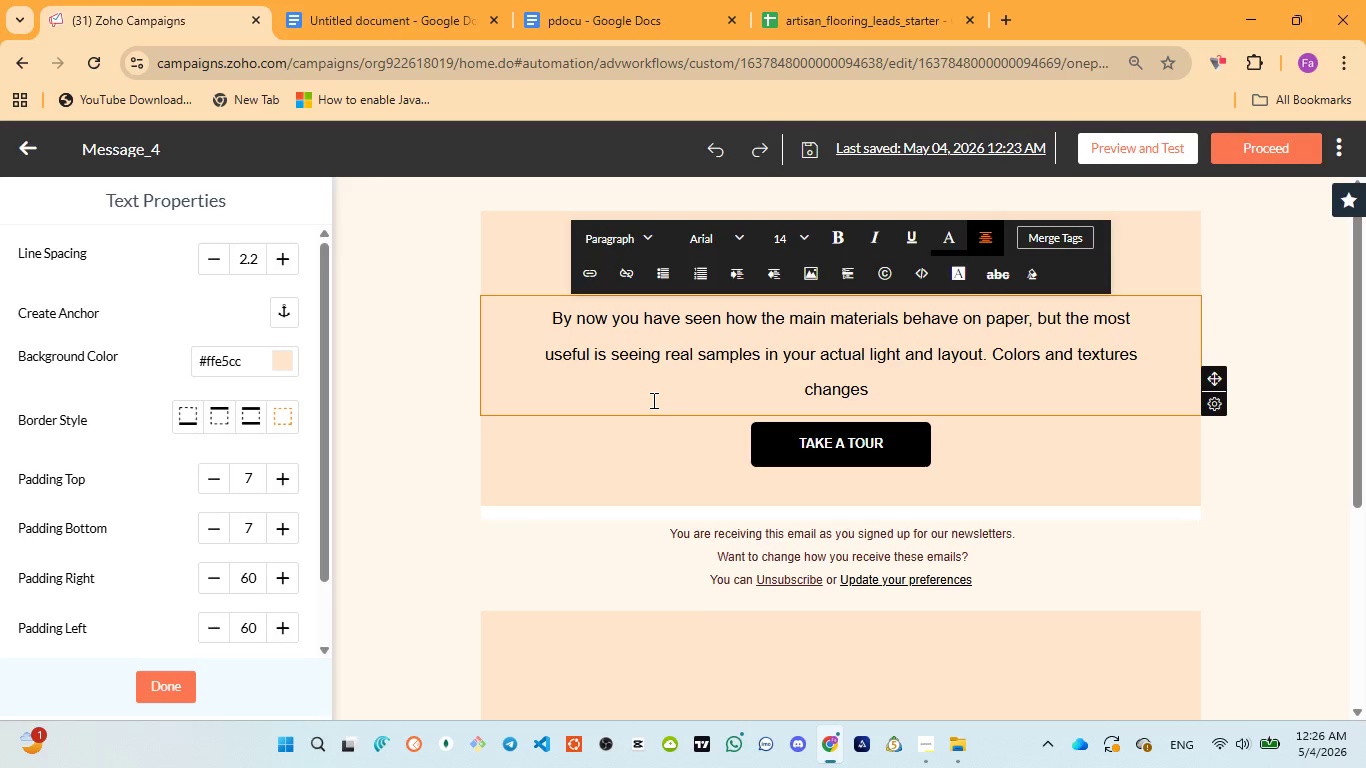 
key(Backspace)
key(Backspace)
type( a lot betww)
key(Backspace)
type(een )
 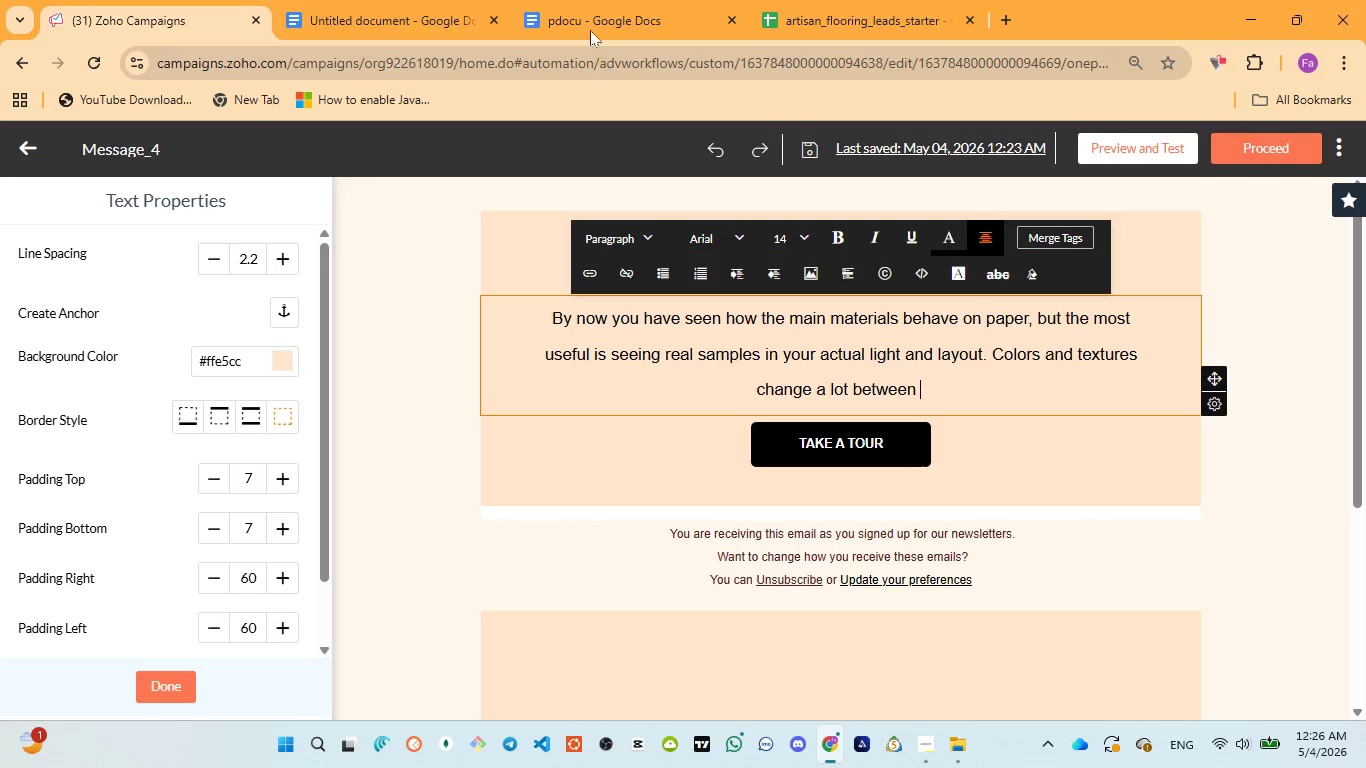 
left_click([583, 15])
 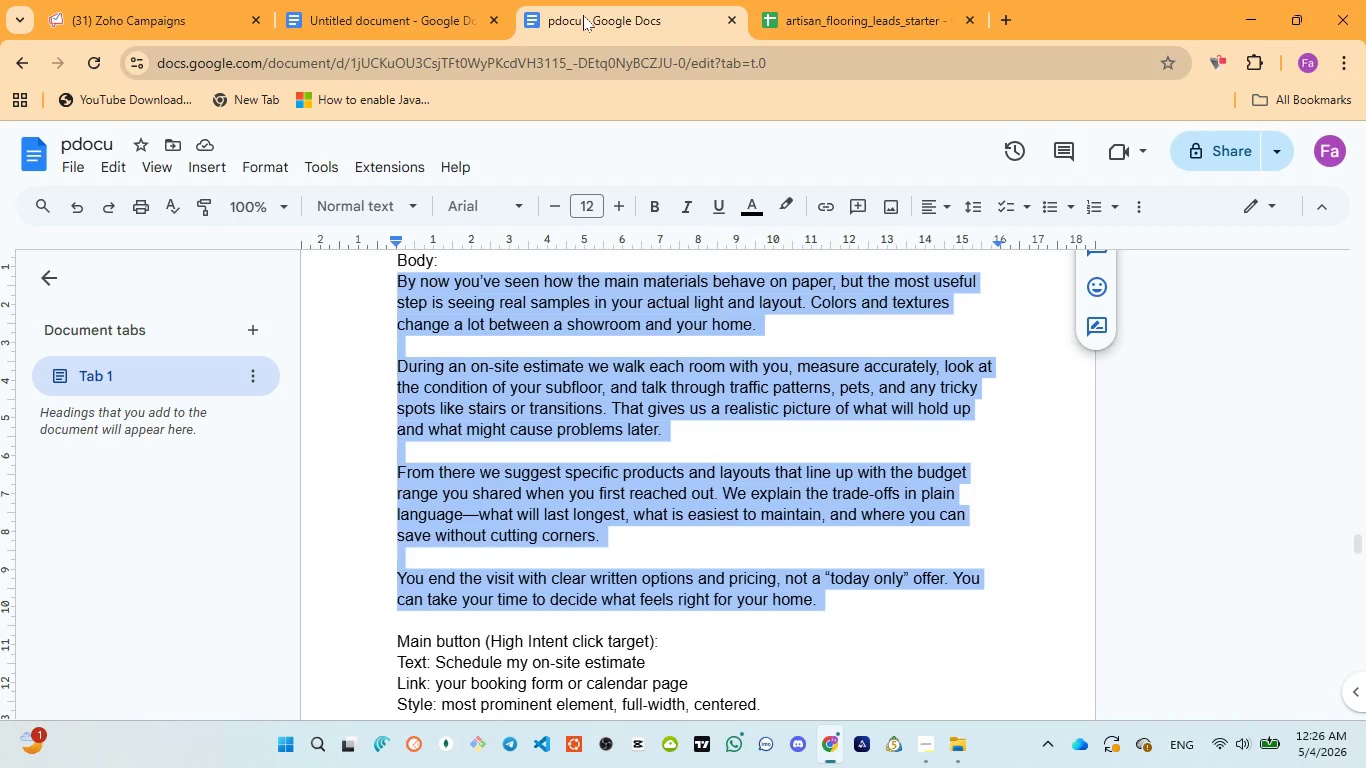 
wait(6.92)
 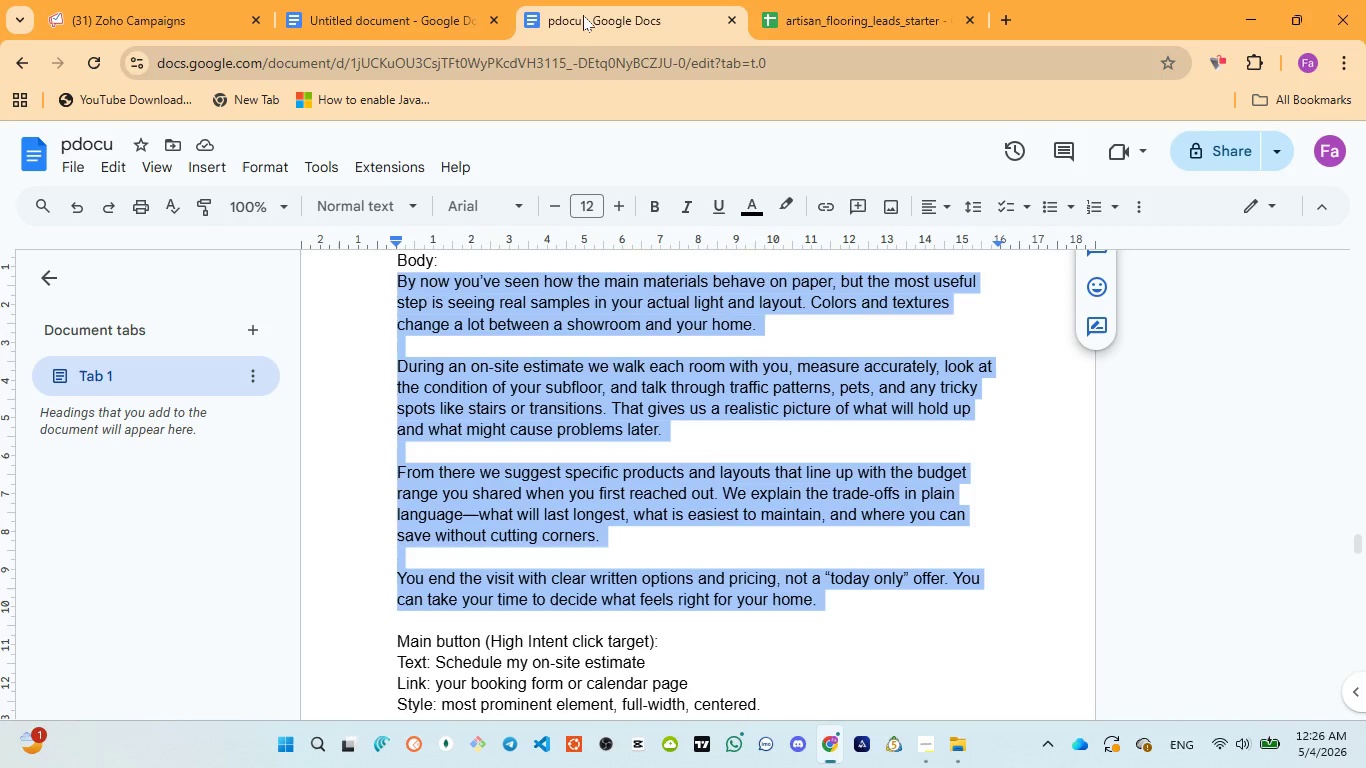 
left_click([82, 13])
 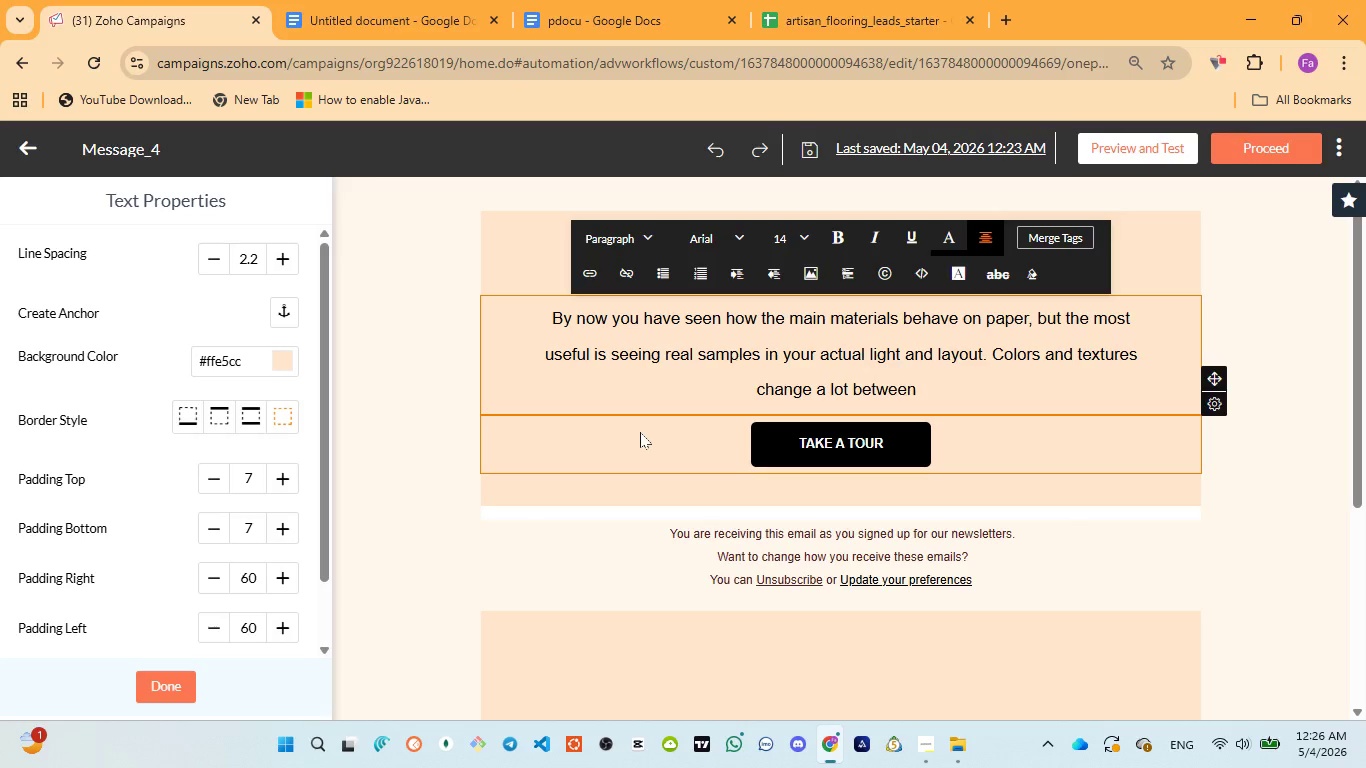 
type(a showroom and your home.)
 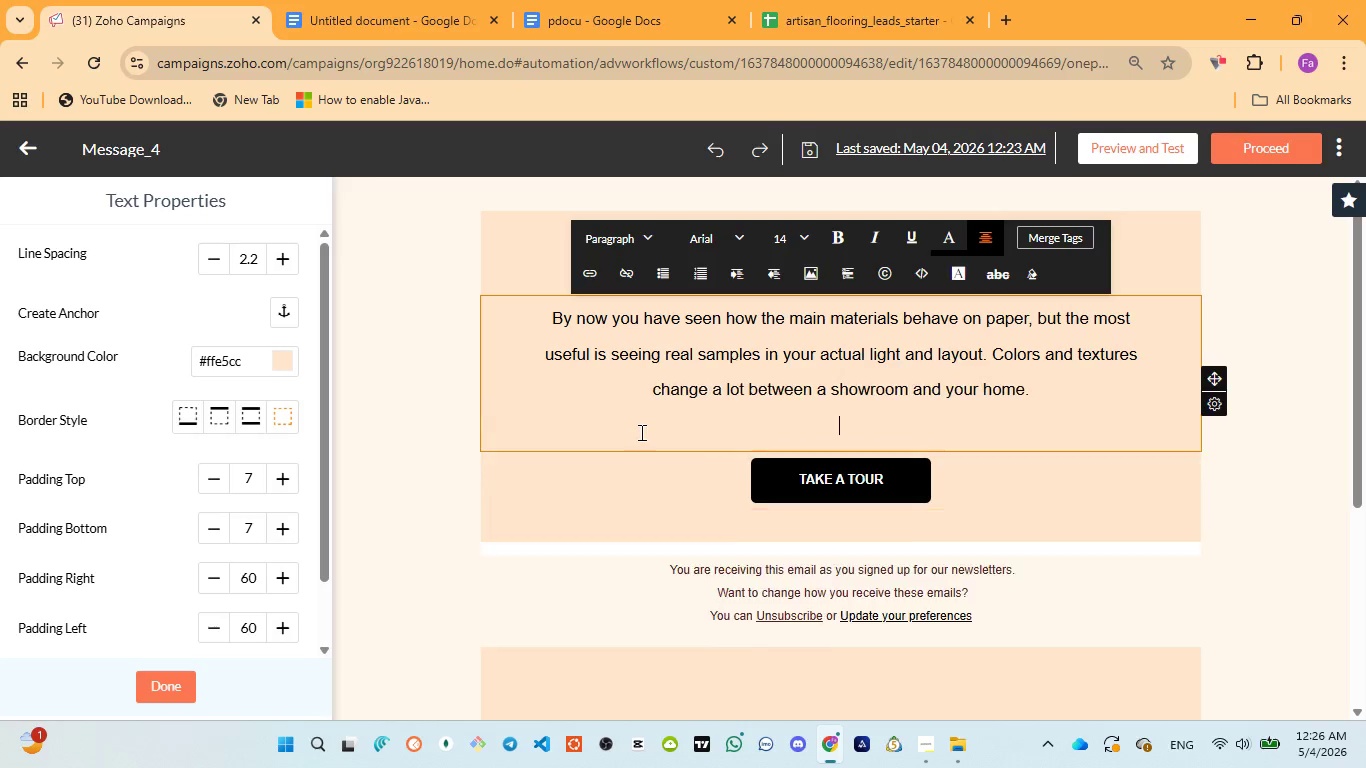 
key(Enter)
 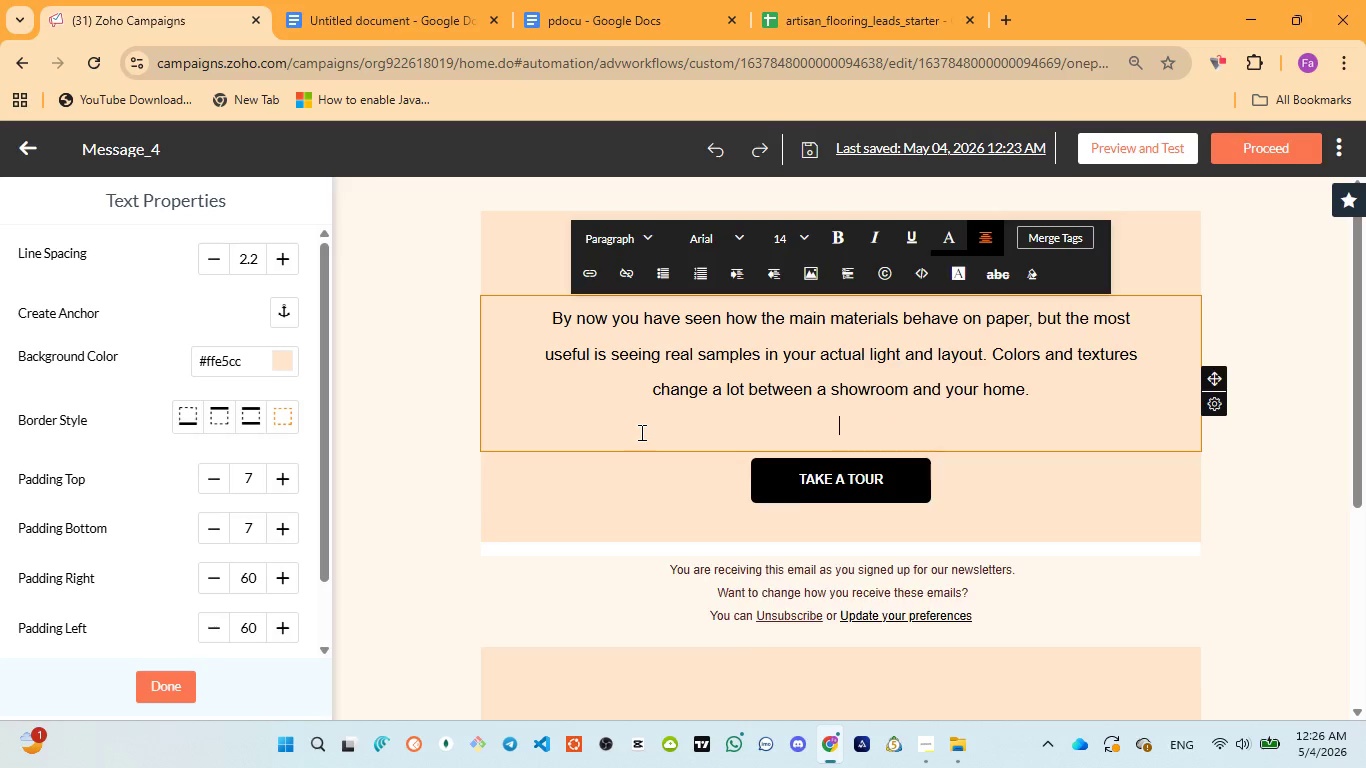 
key(Enter)
 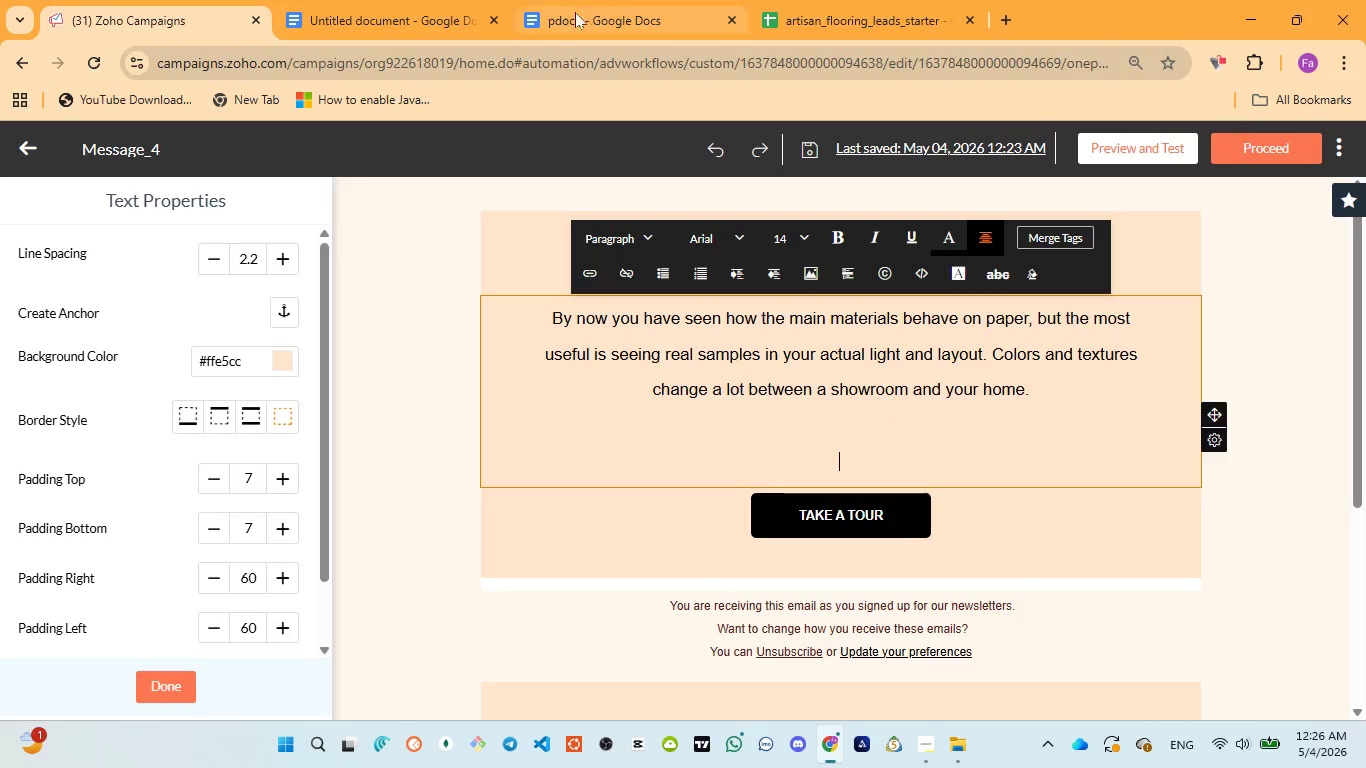 
left_click([576, 3])
 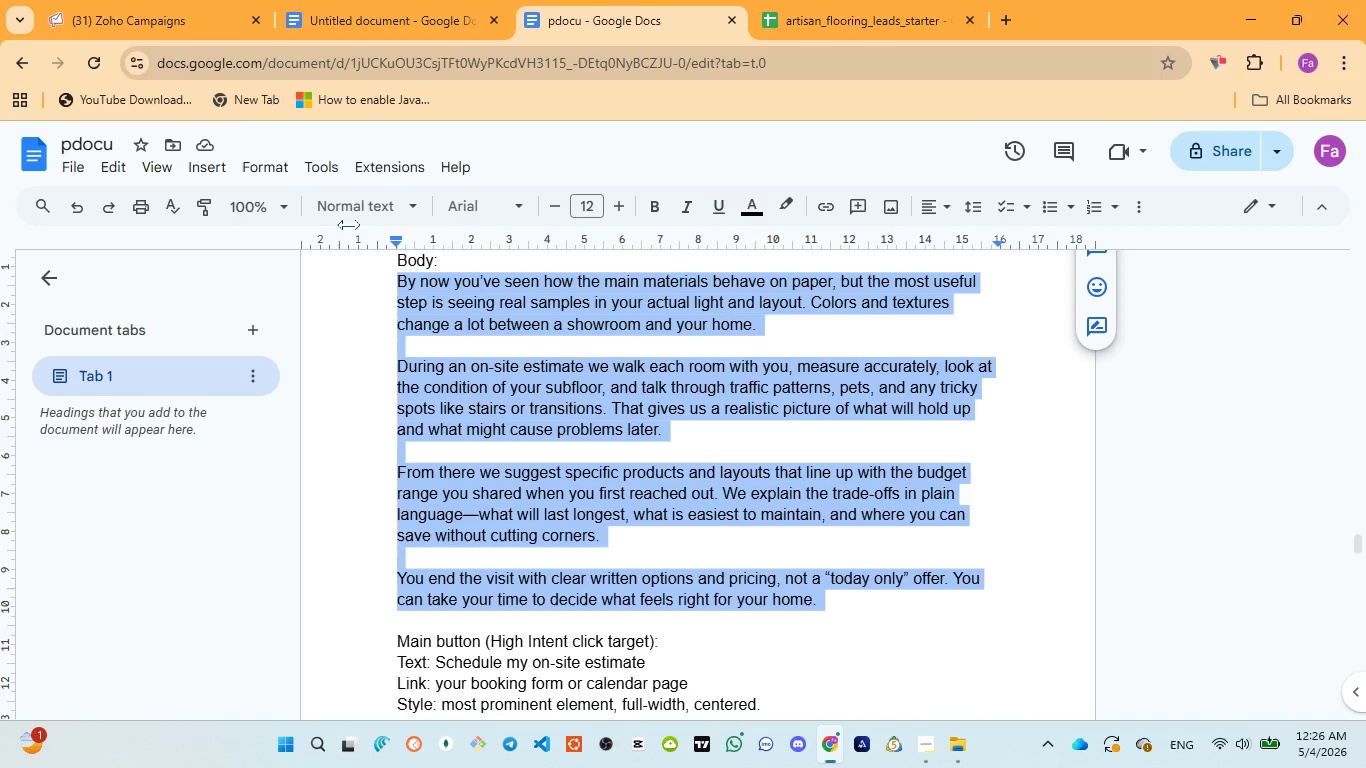 
wait(5.17)
 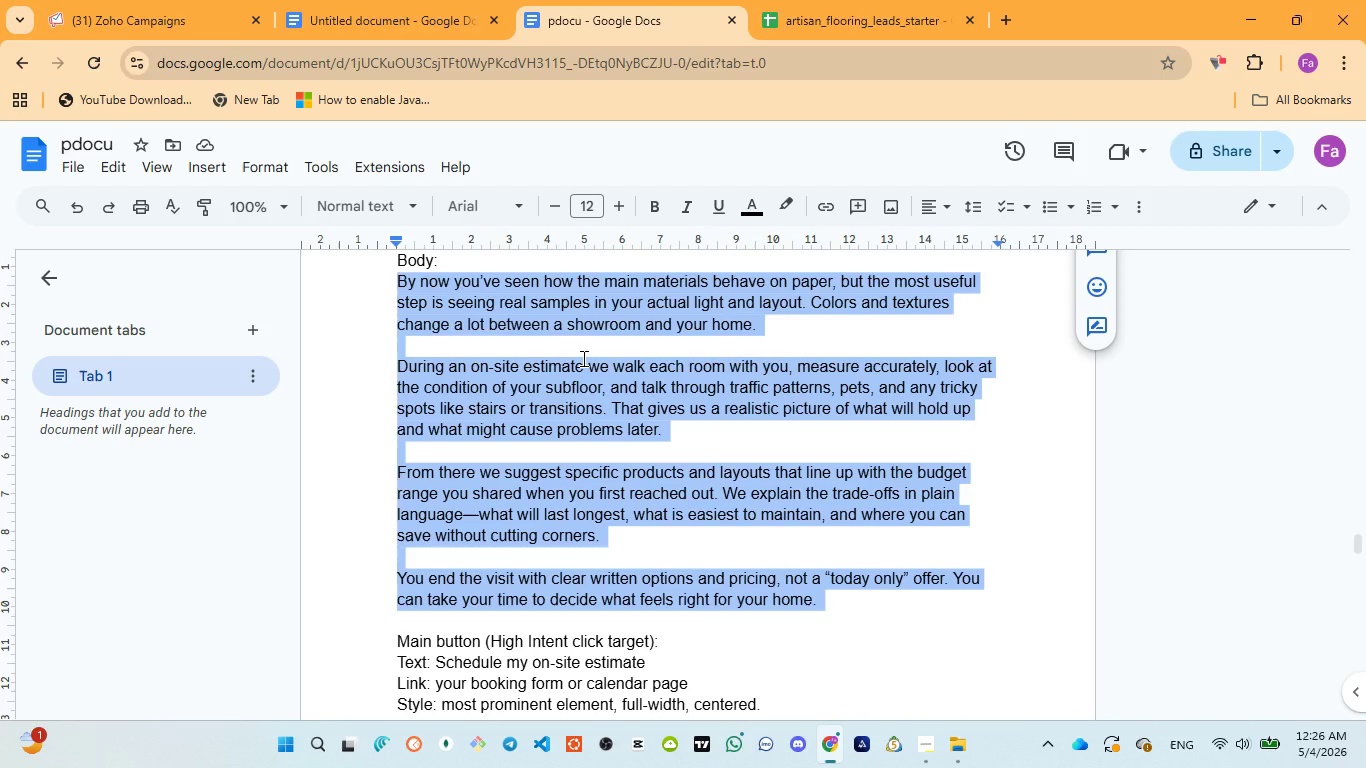 
left_click([131, 15])
 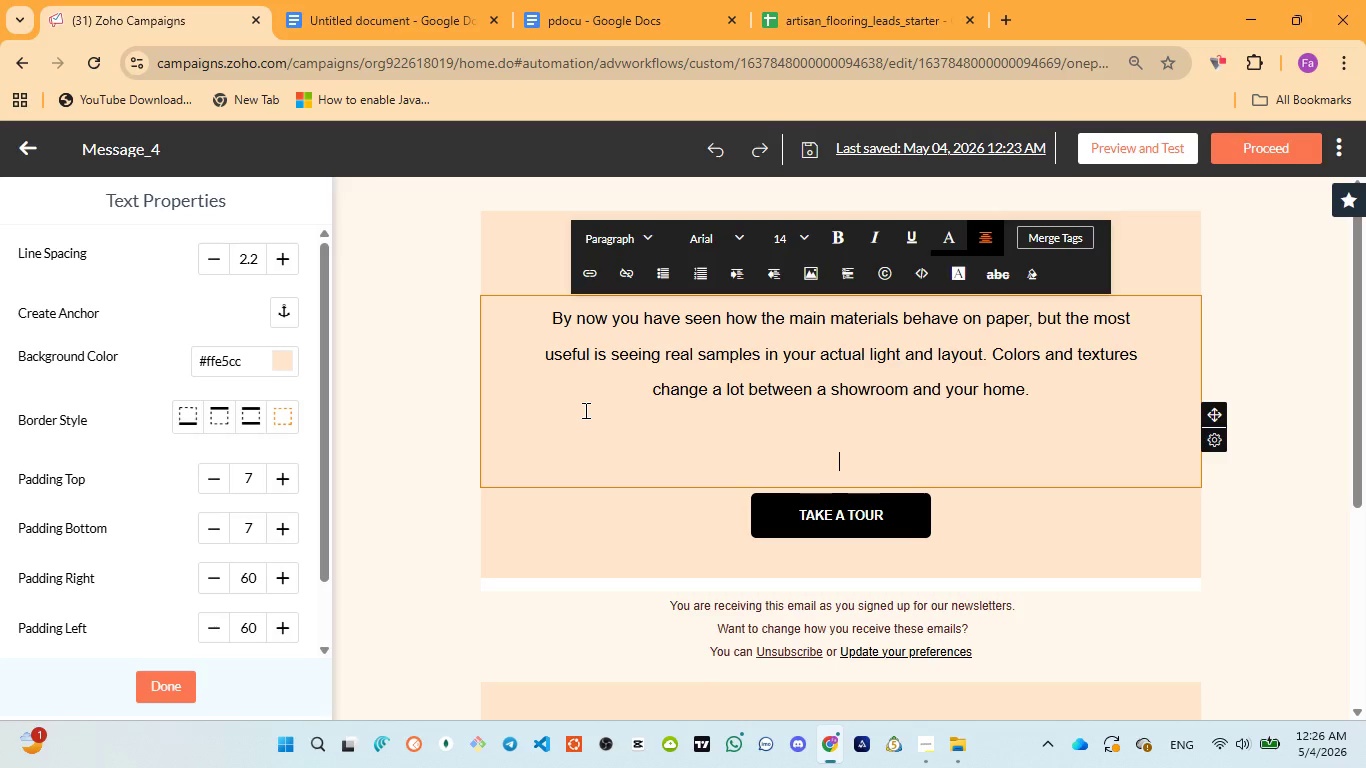 
type(During an on-site )
 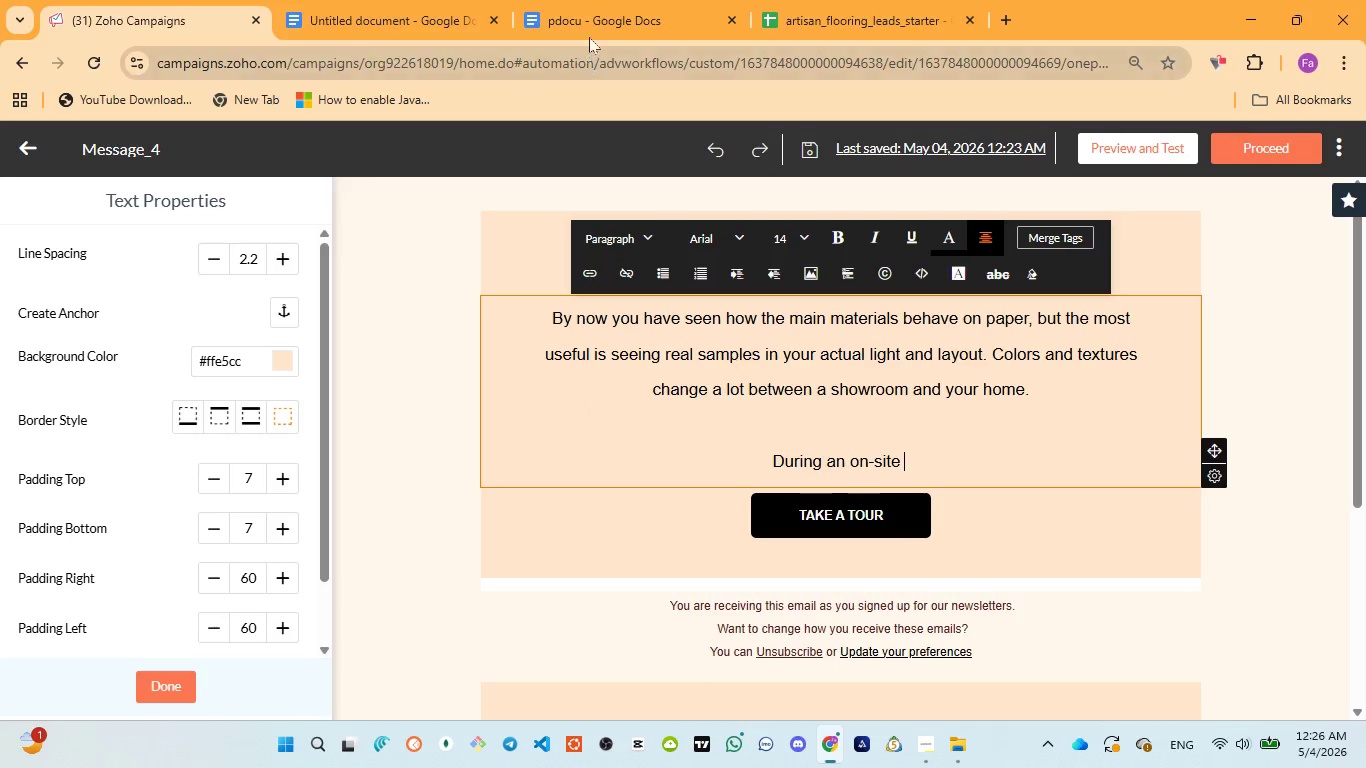 
left_click([589, 30])
 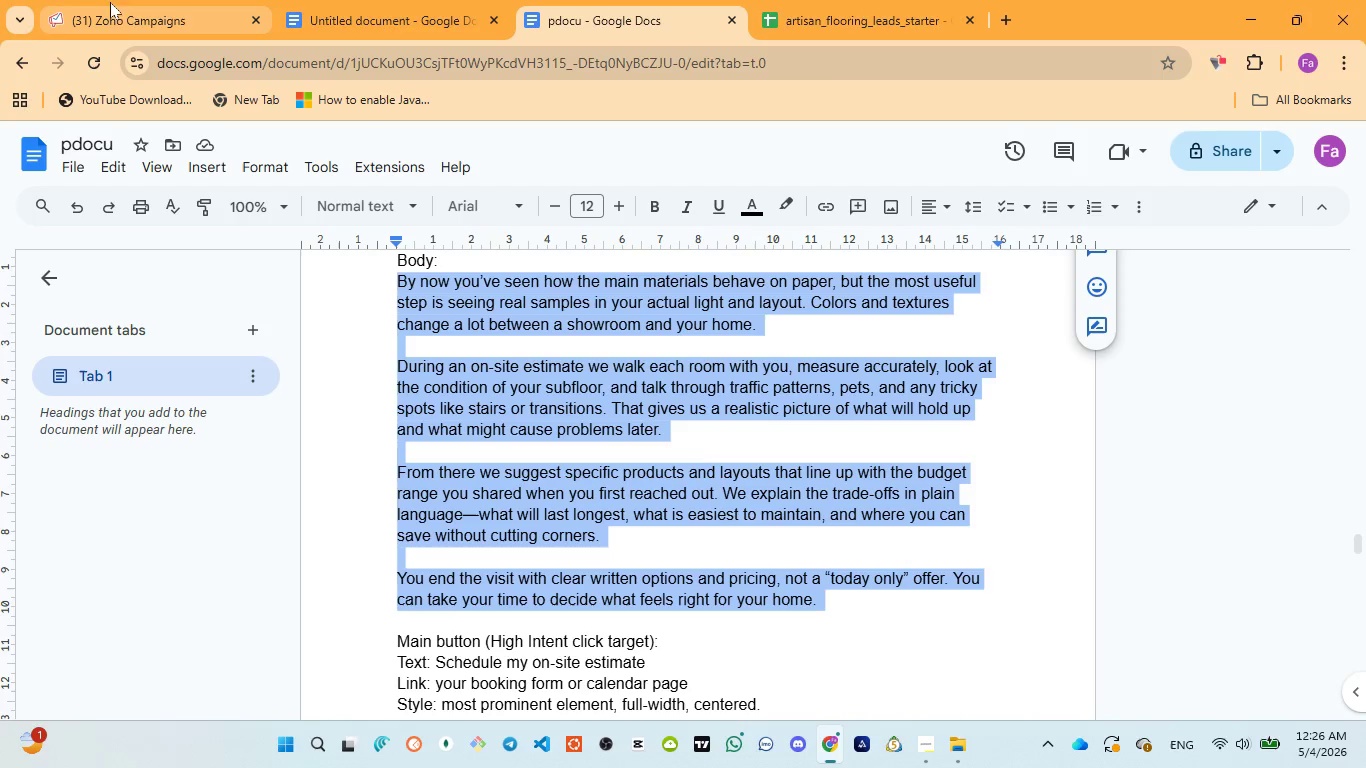 
left_click([120, 19])
 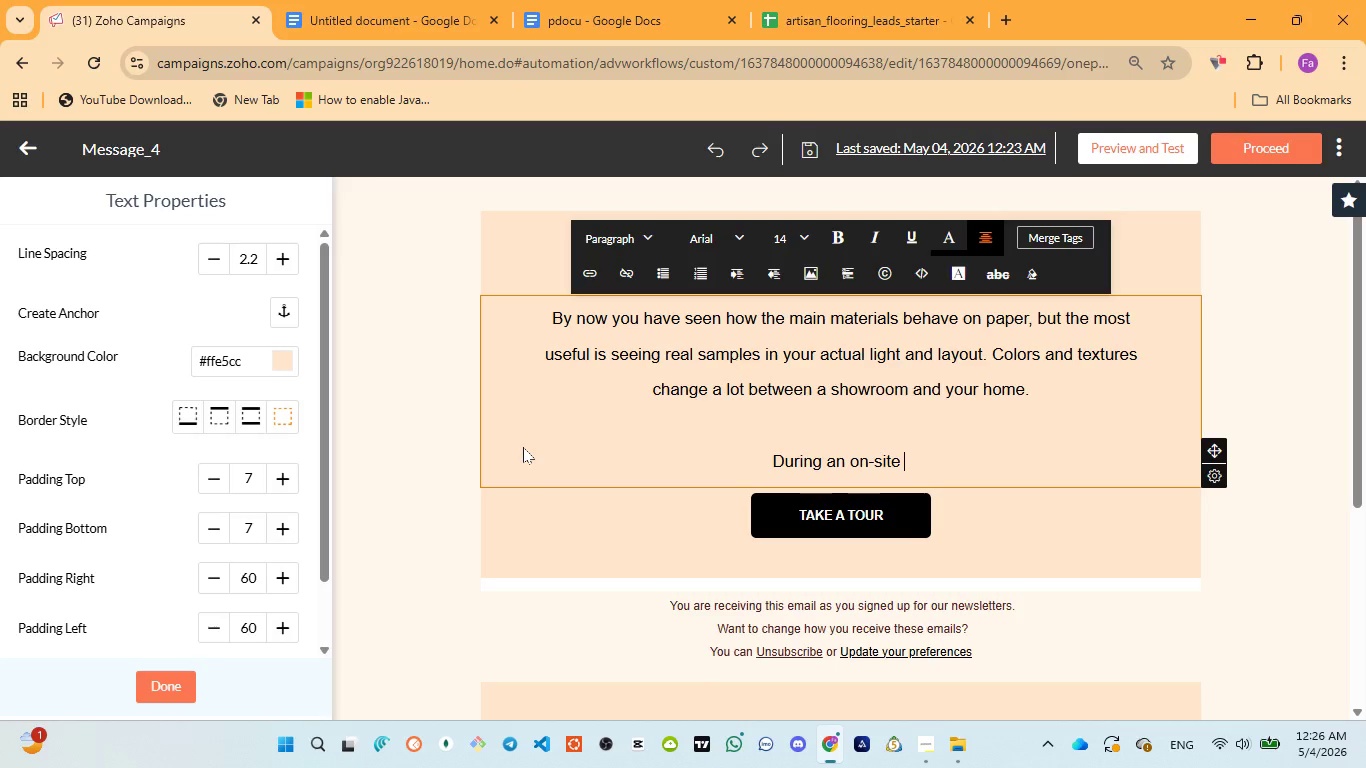 
type(estimate we walk )
 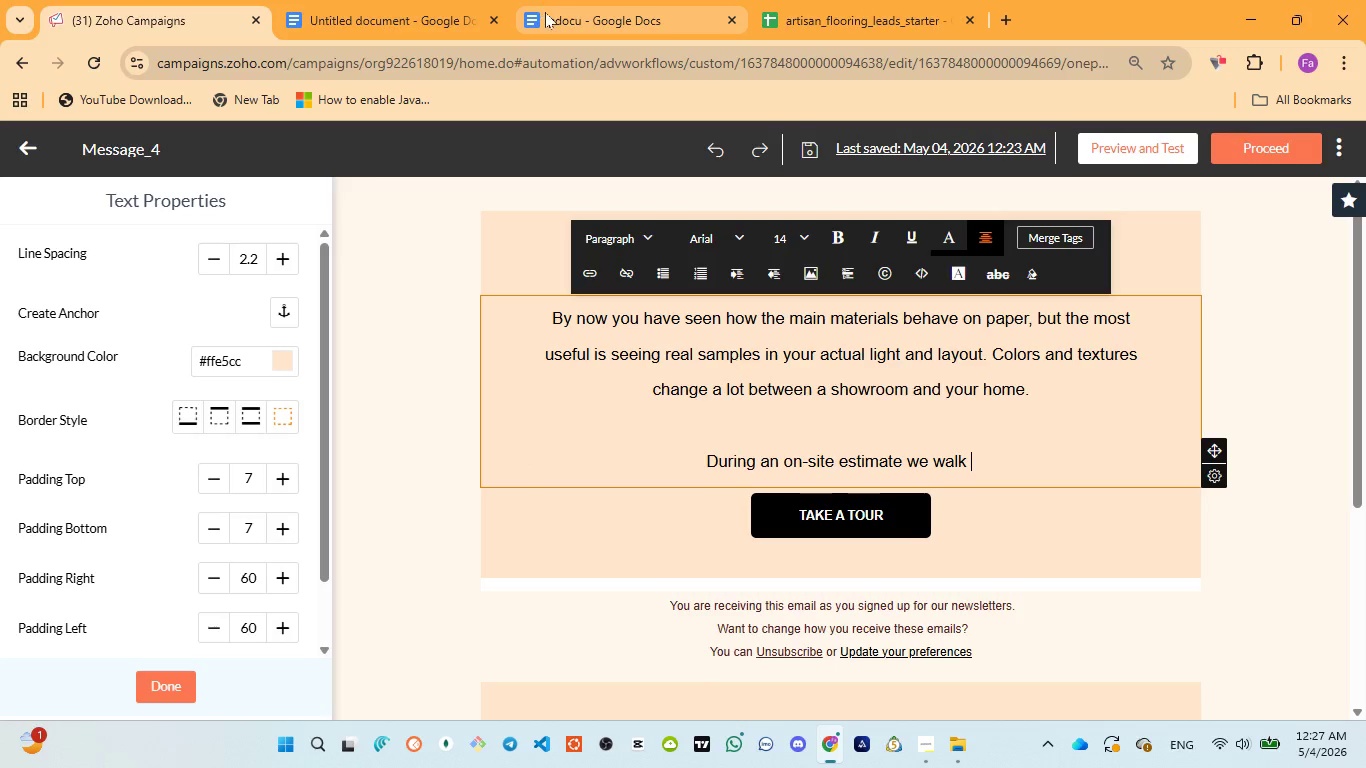 
left_click([548, 14])
 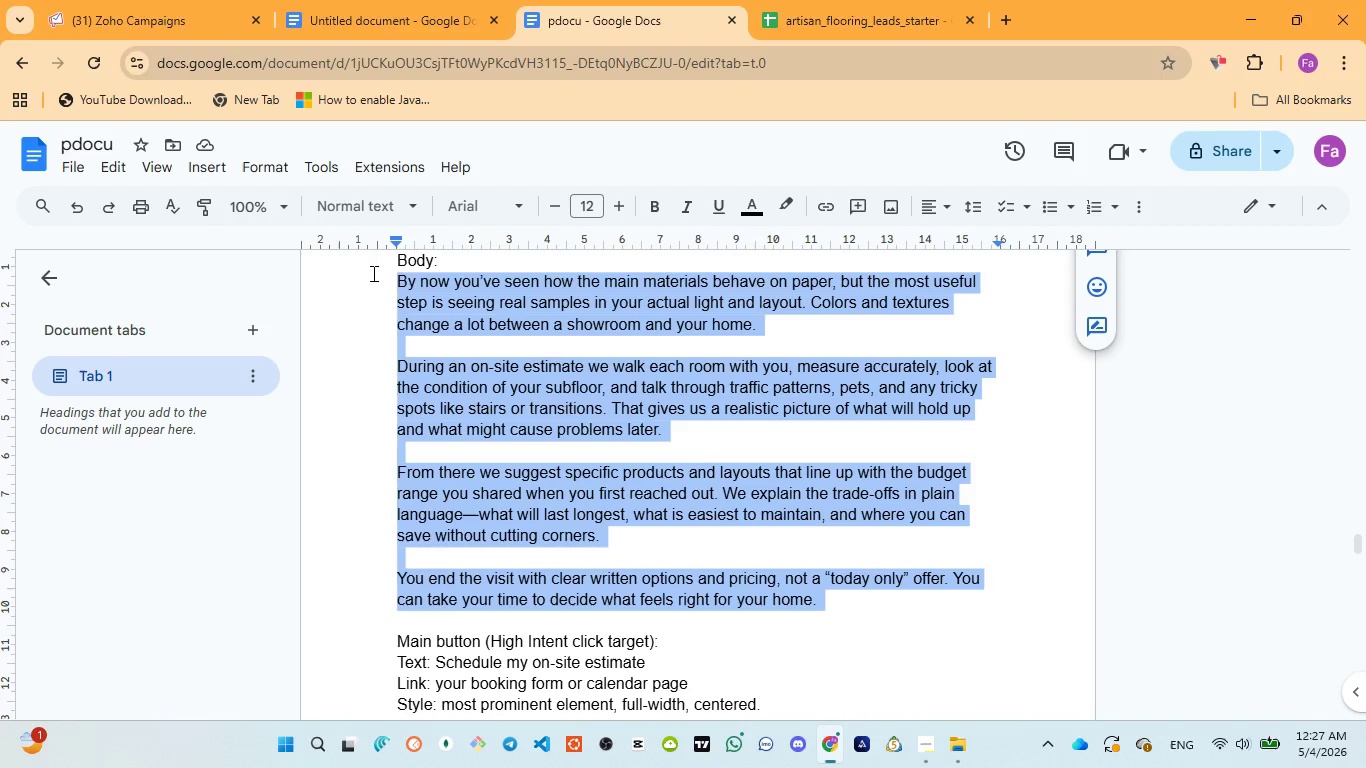 
left_click([136, 0])
 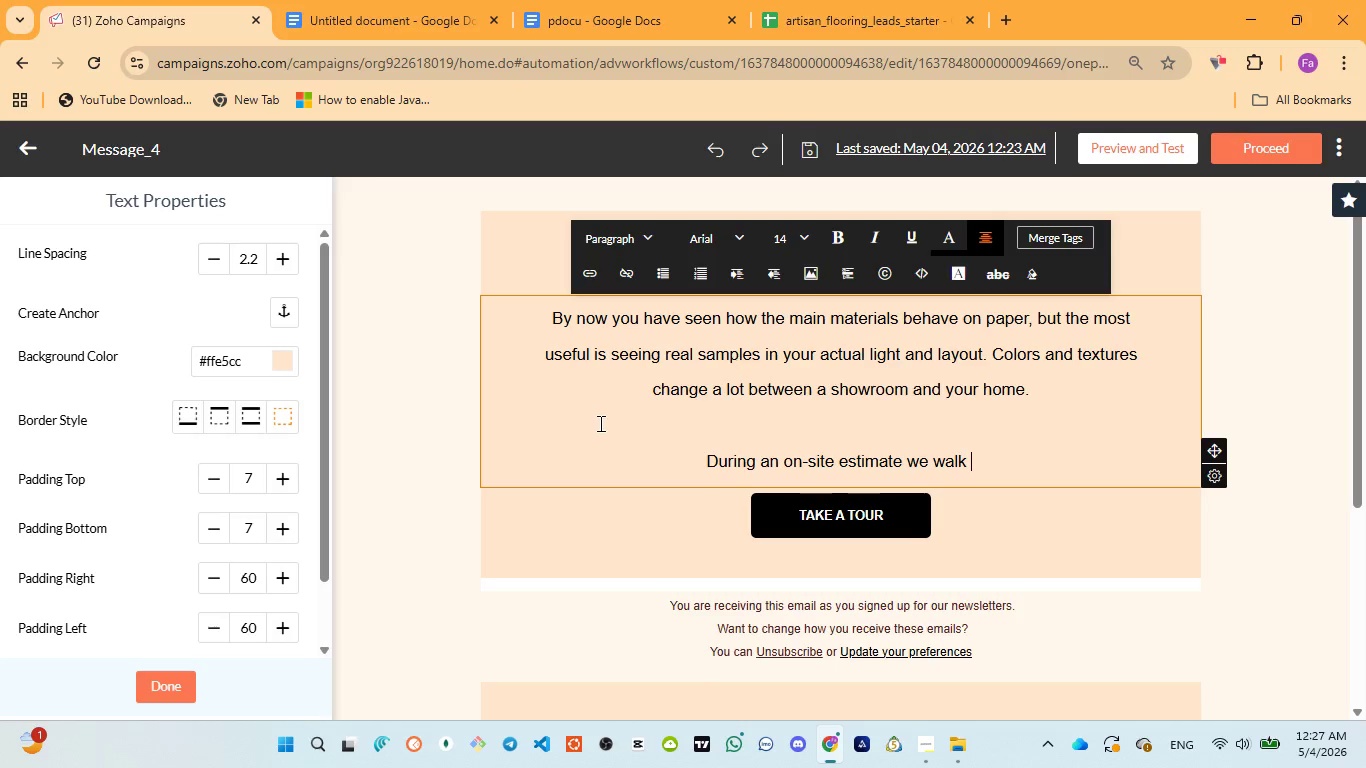 
type(each room with you )
 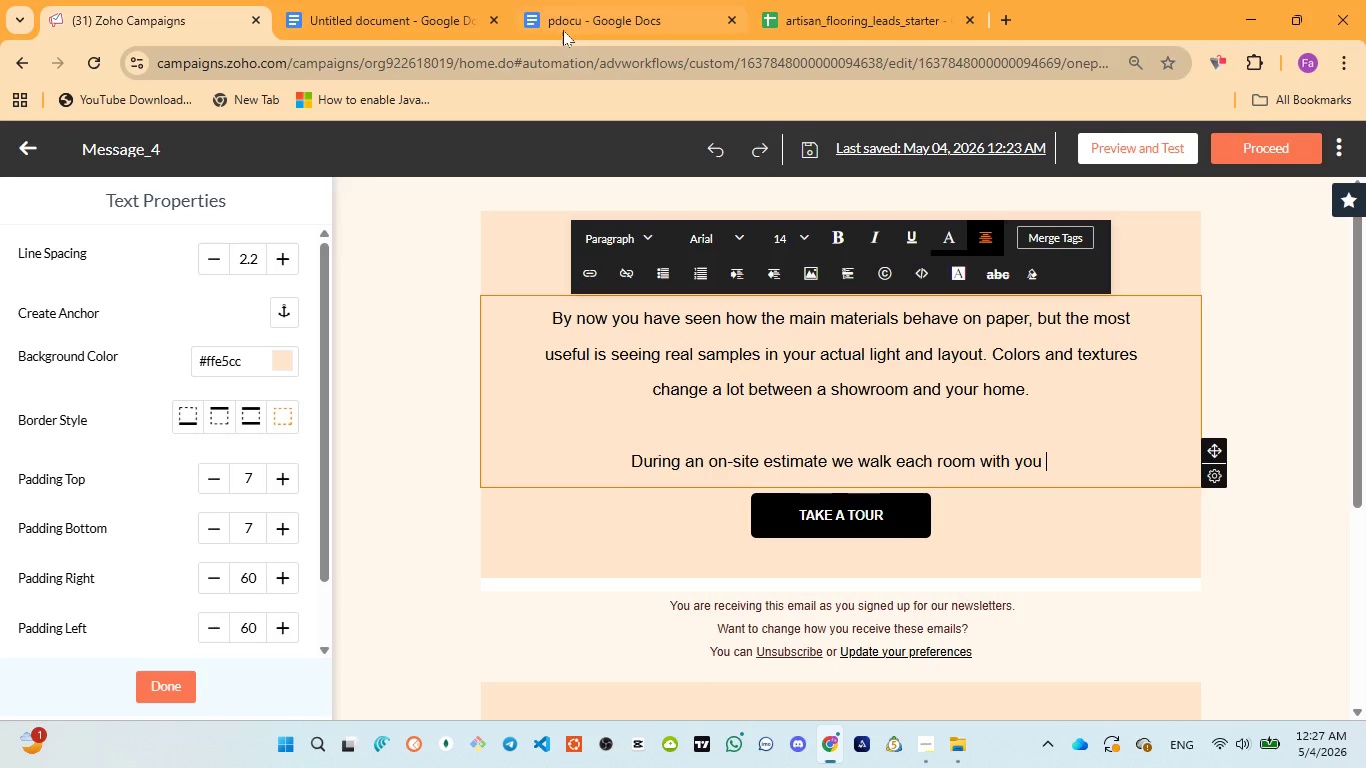 
left_click([563, 28])
 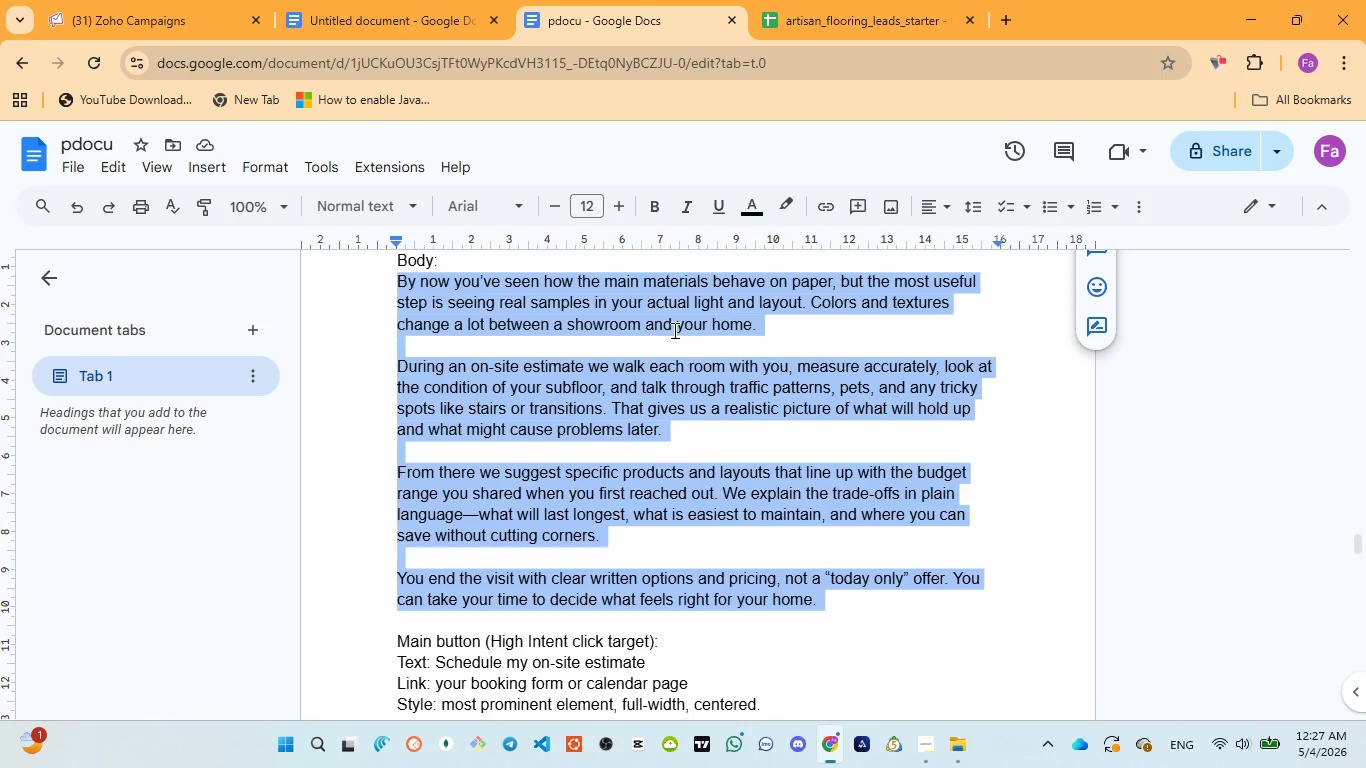 
wait(10.3)
 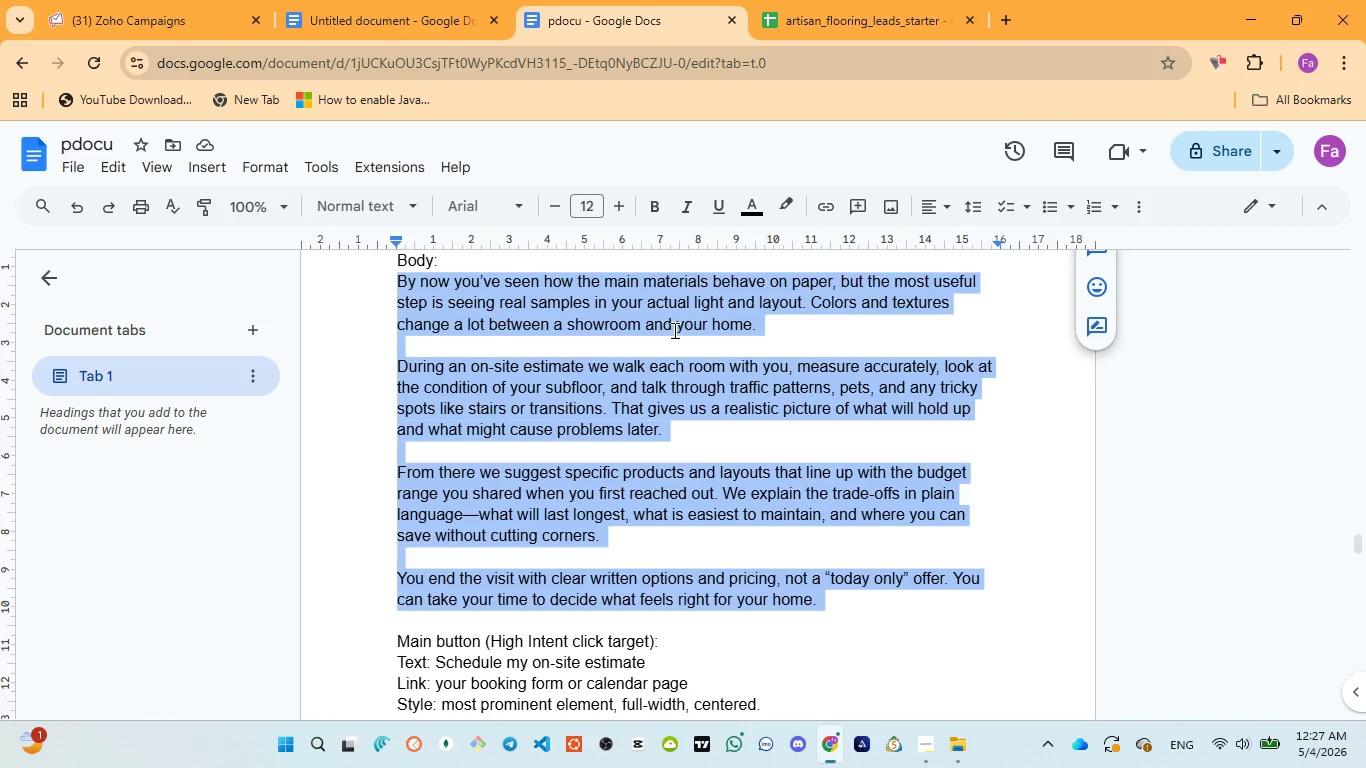 
left_click([163, 12])
 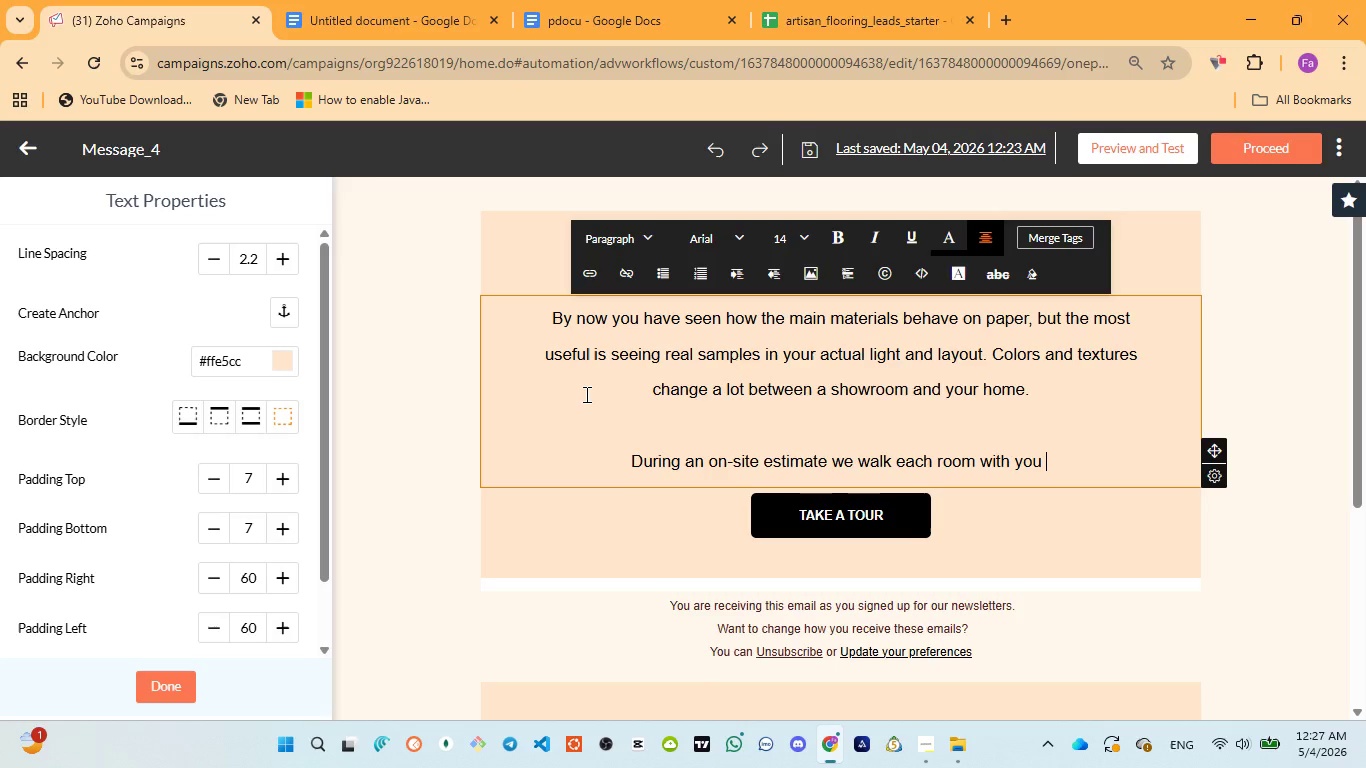 
key(Control+ControlRight)
 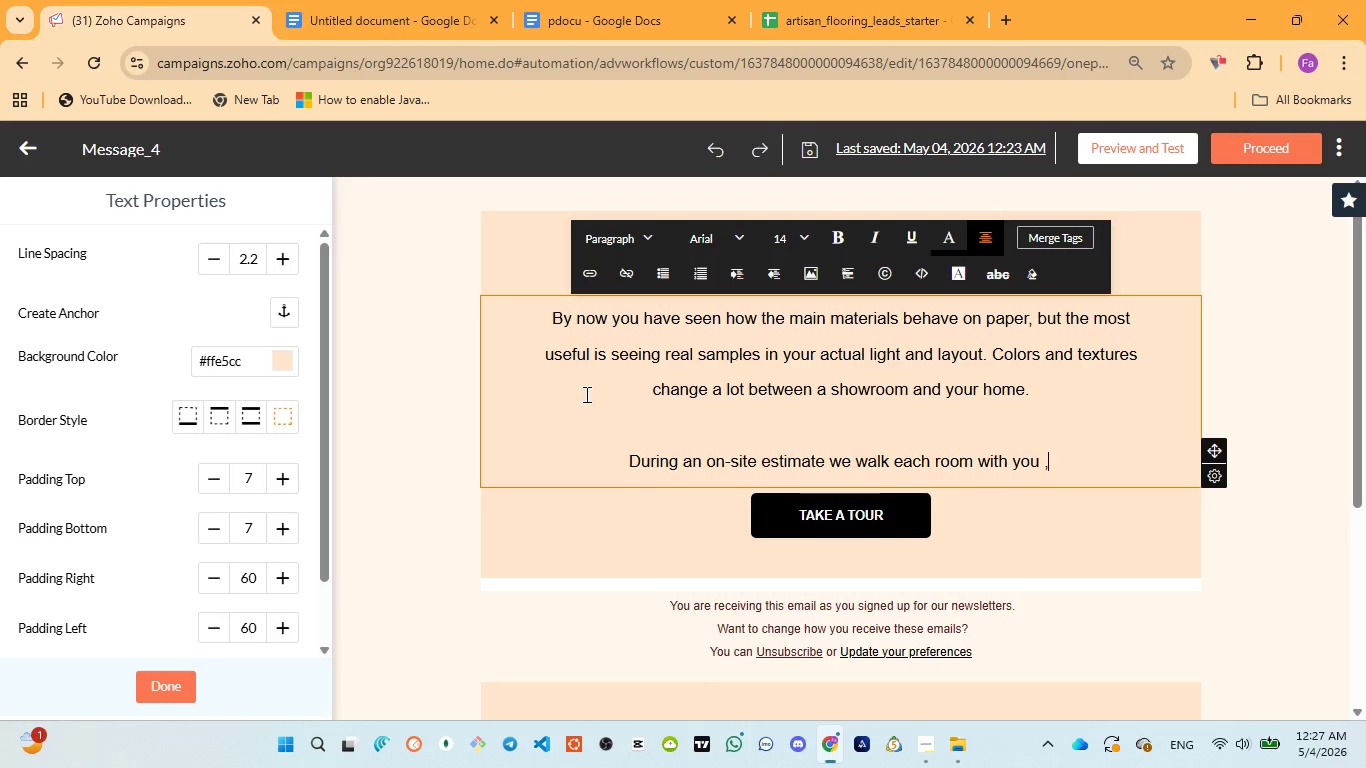 
type(, measure acurately )
 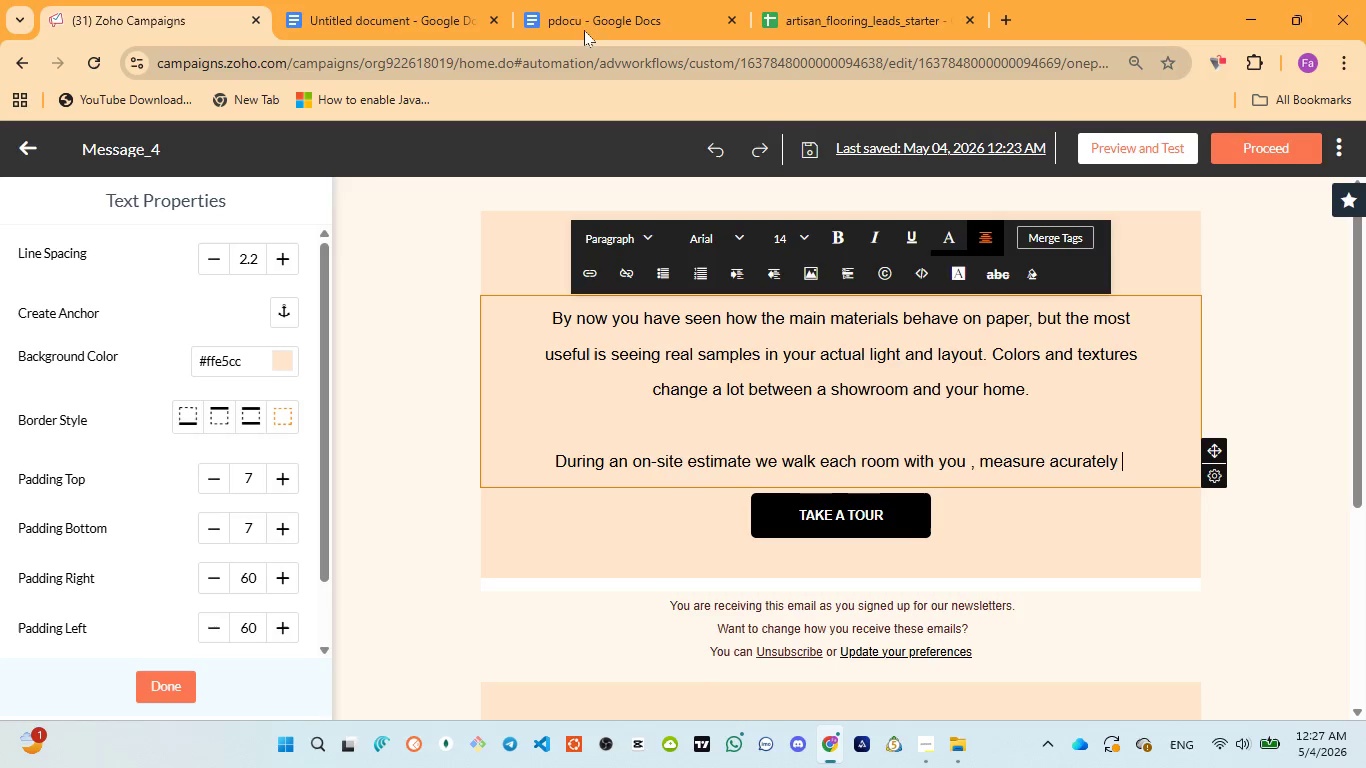 
left_click([581, 14])
 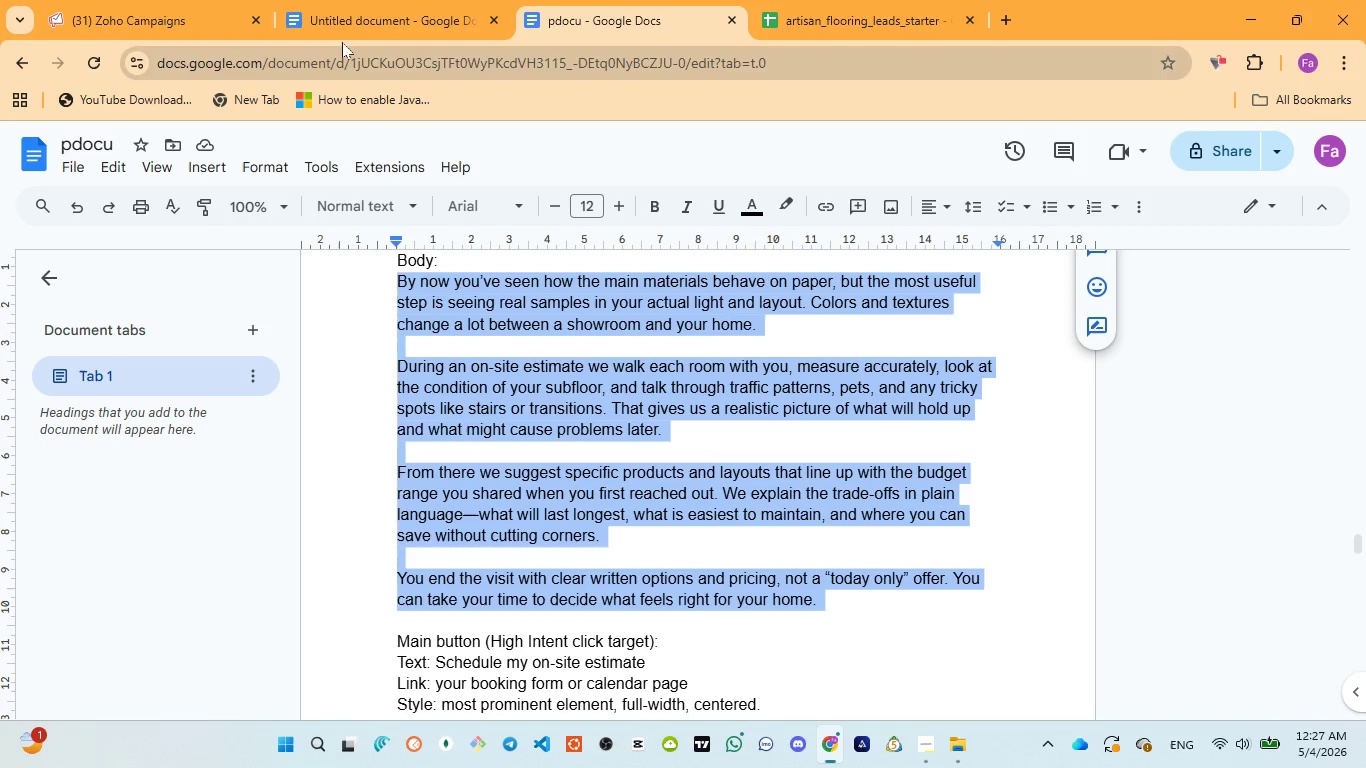 
left_click([156, 13])
 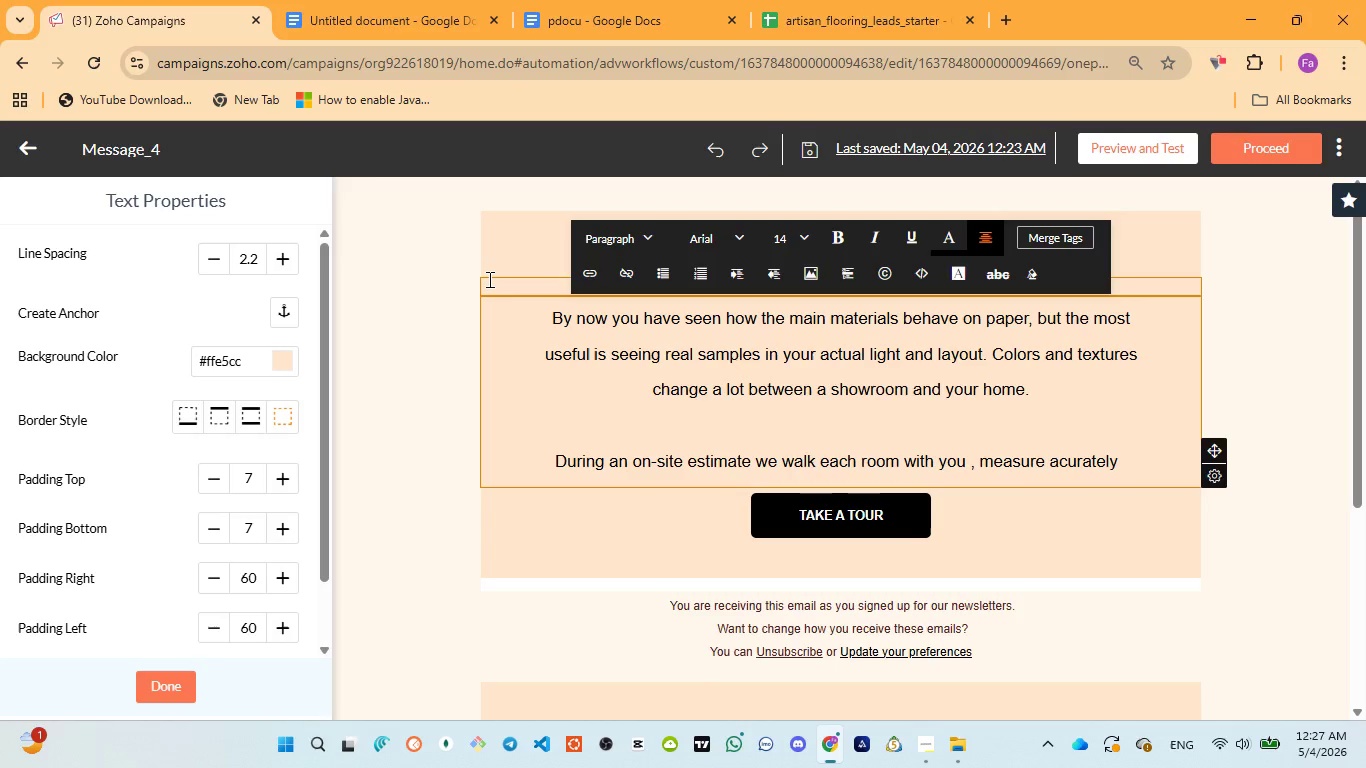 
key(Backspace)
type(, look at the condition )
 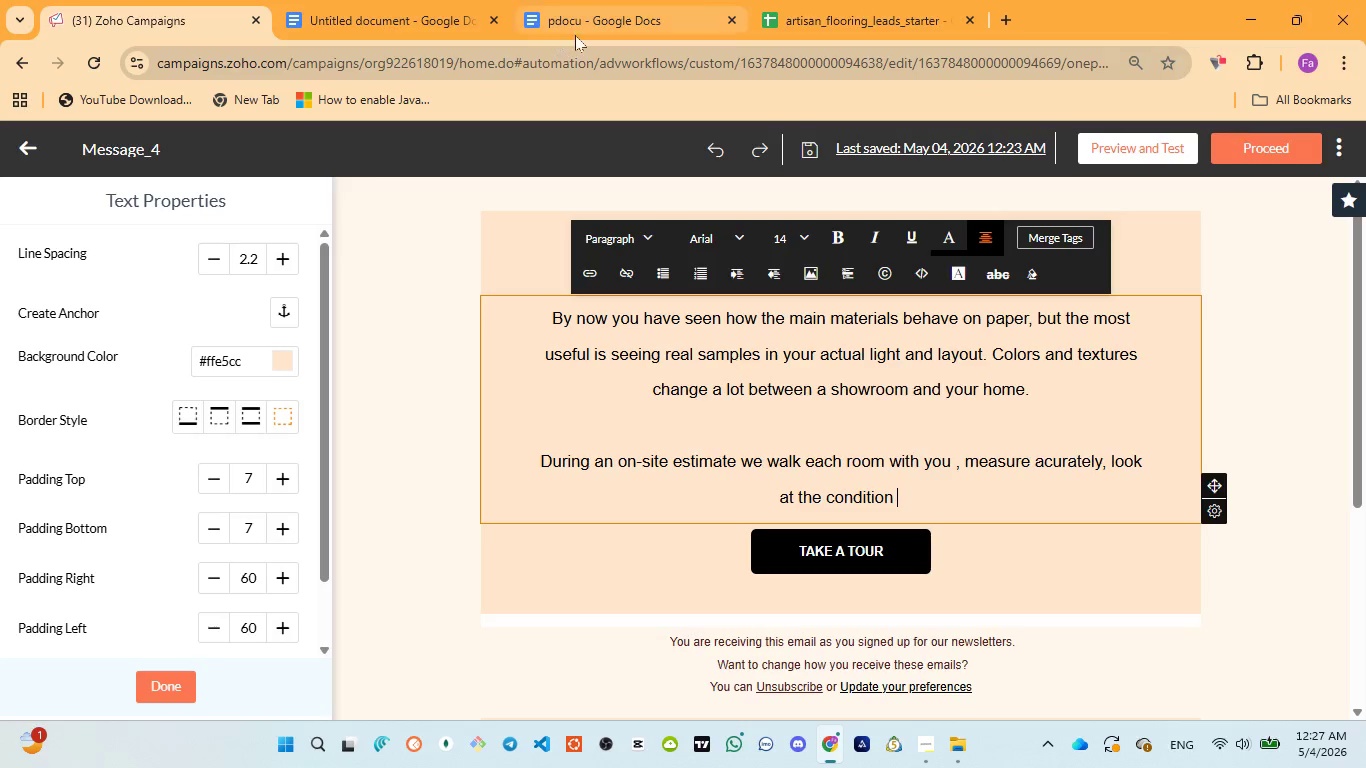 
left_click([577, 34])
 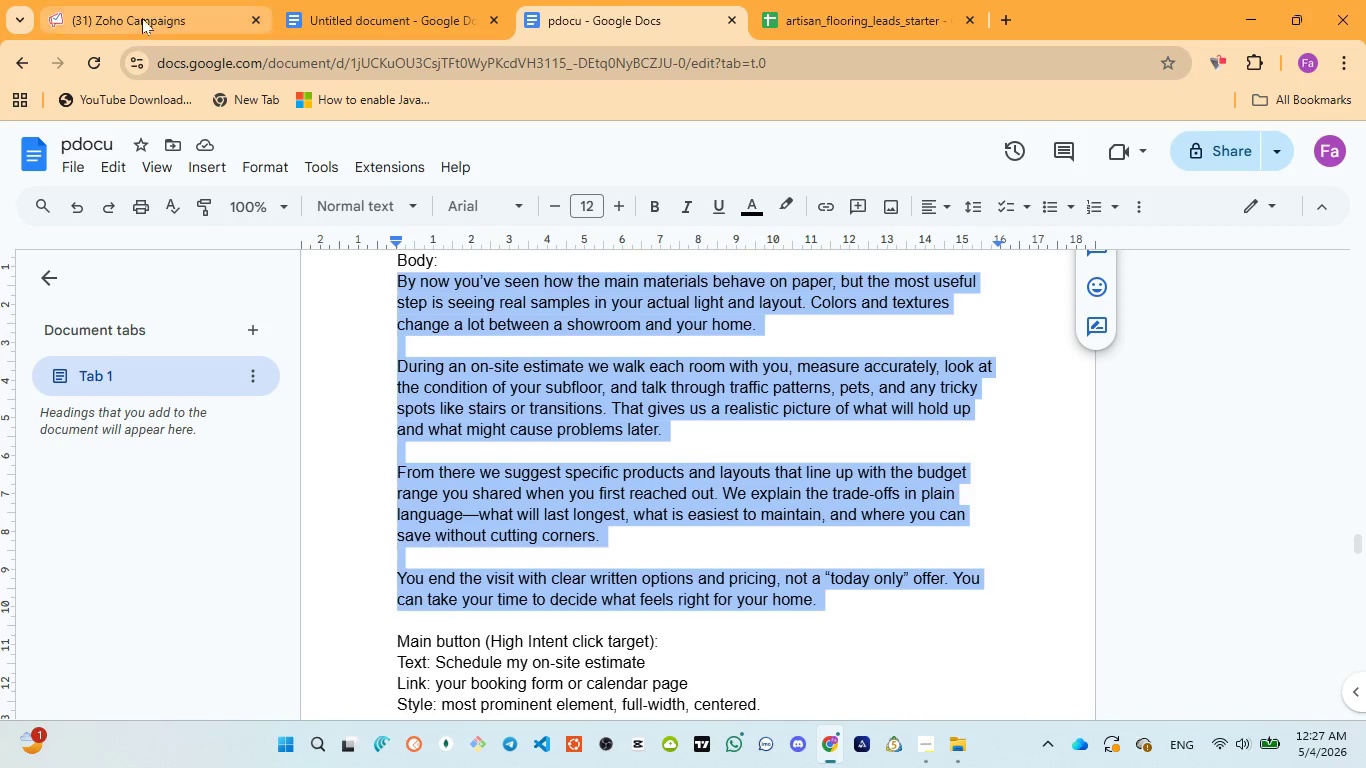 
wait(5.95)
 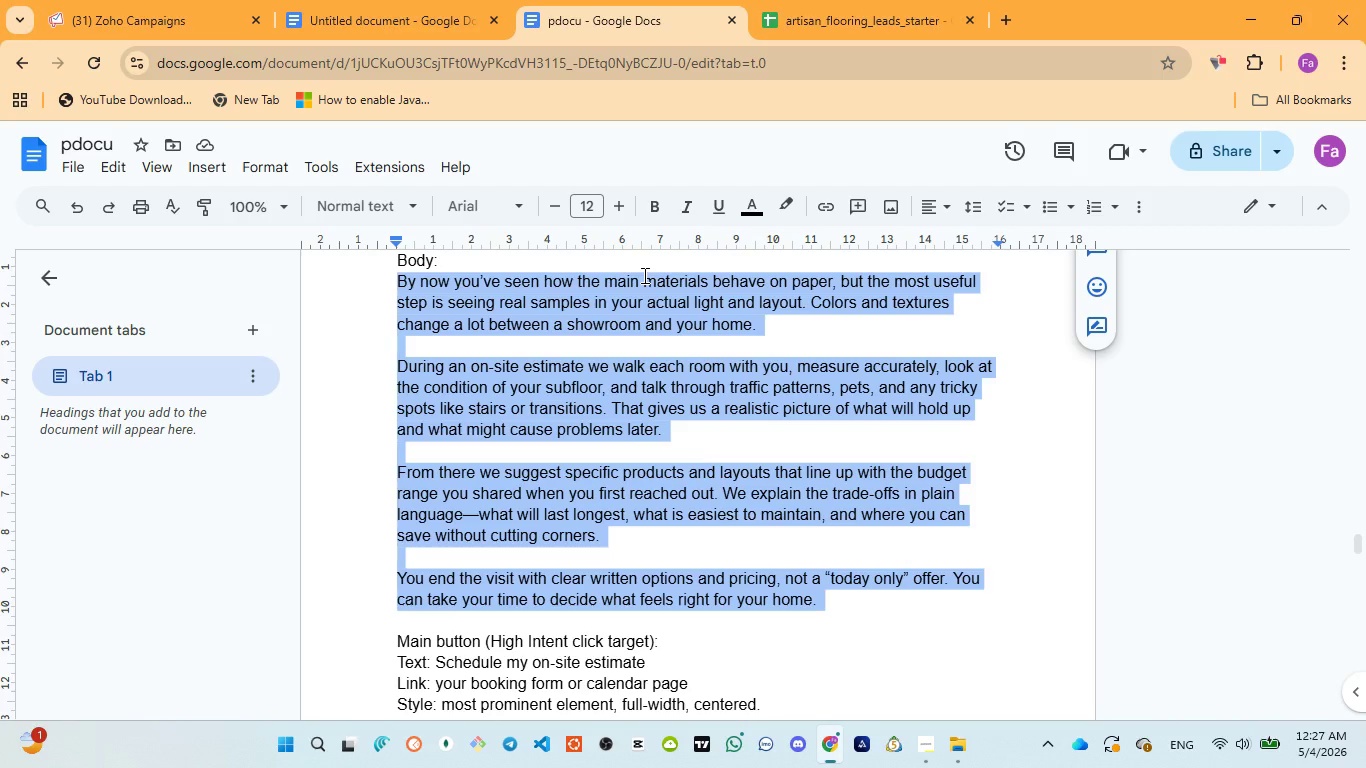 
left_click([142, 18])
 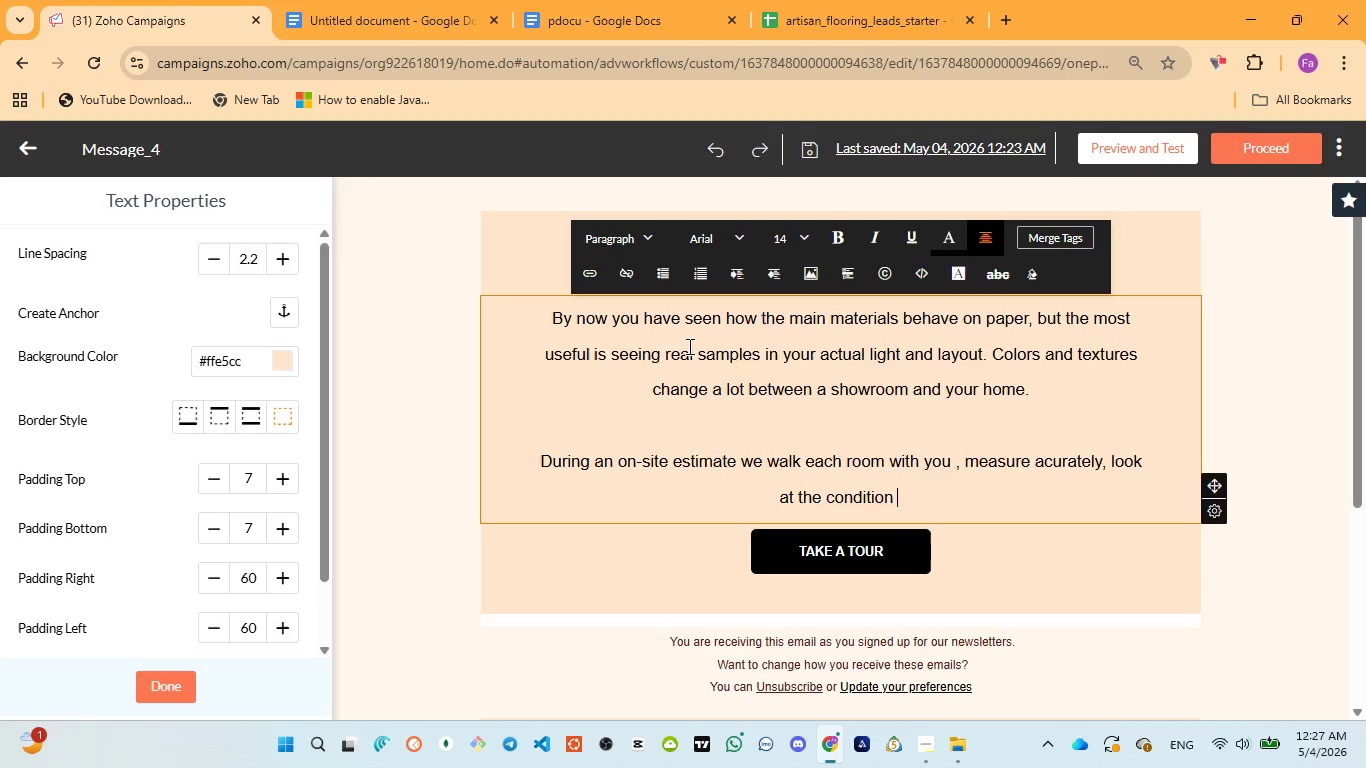 
type(of your subfloor )
 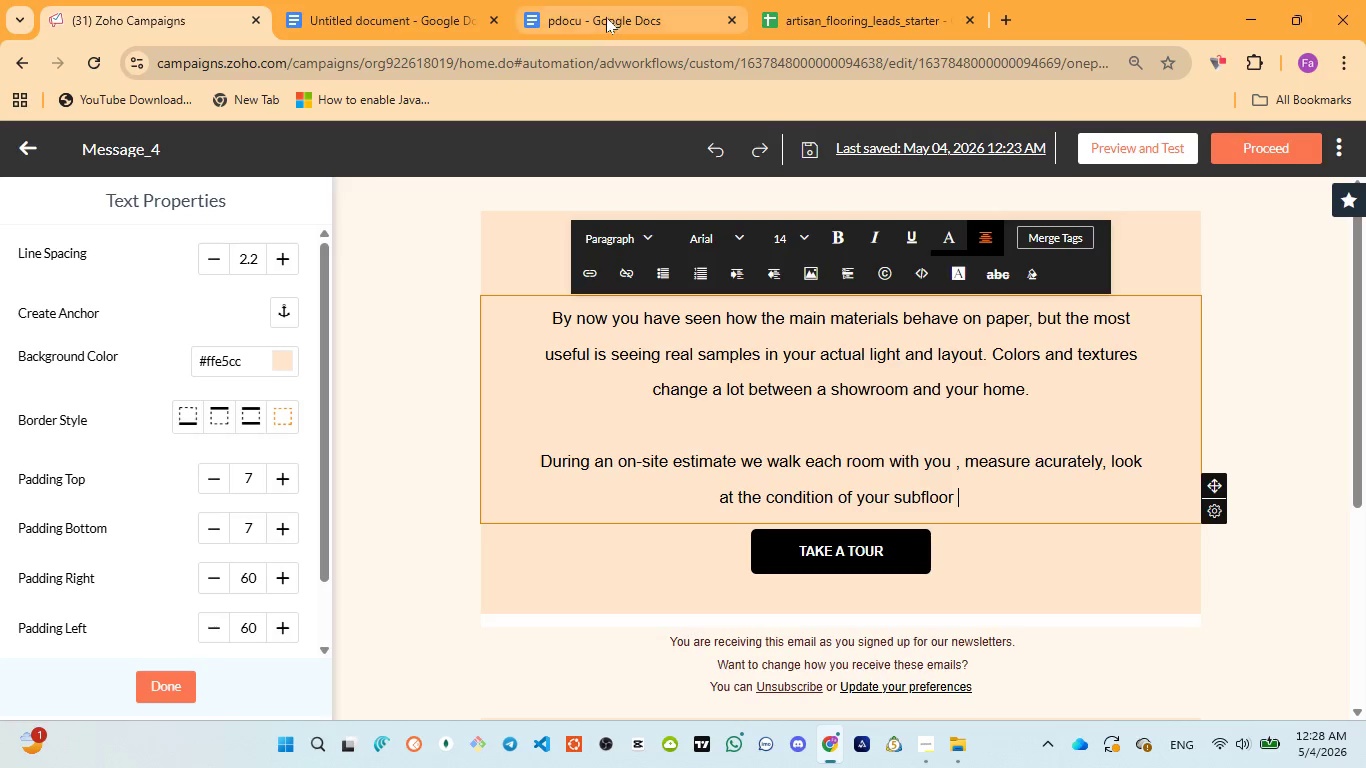 
left_click([606, 16])
 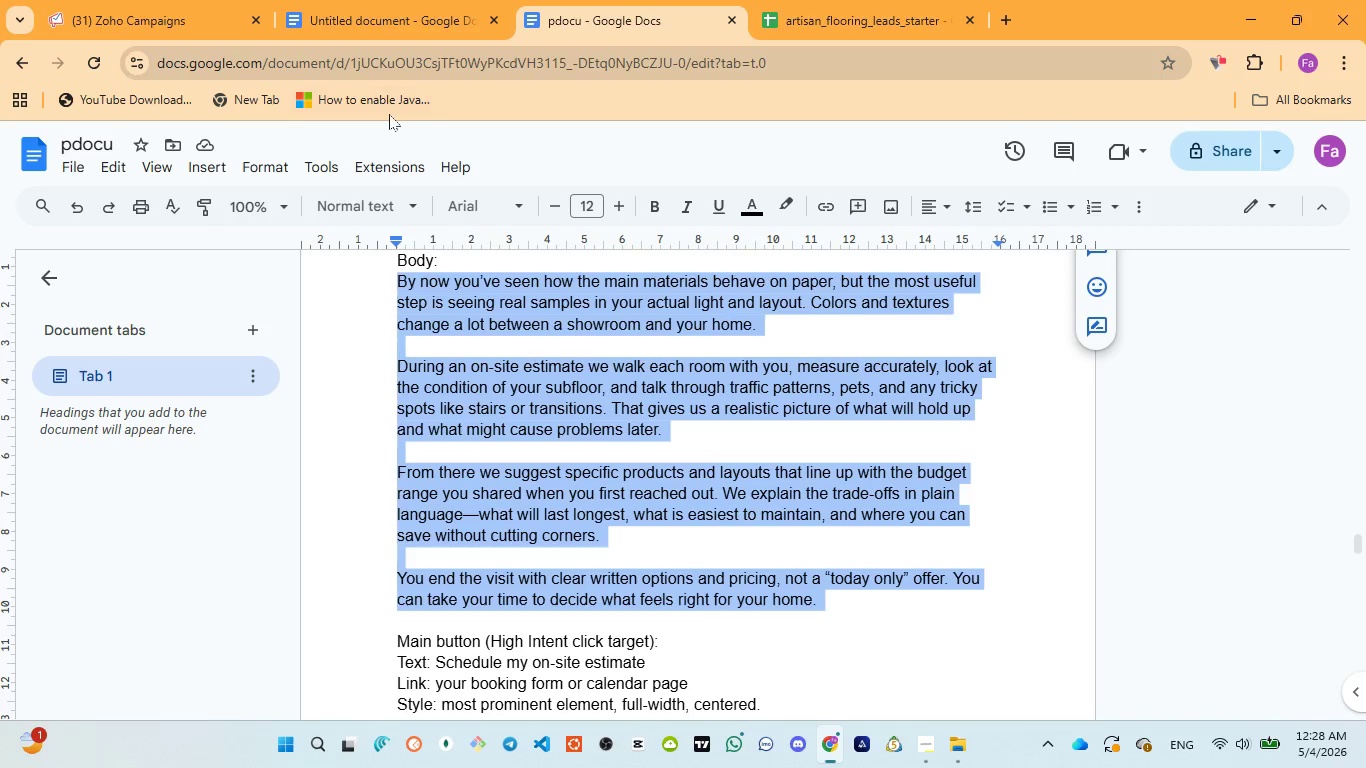 
left_click([137, 0])
 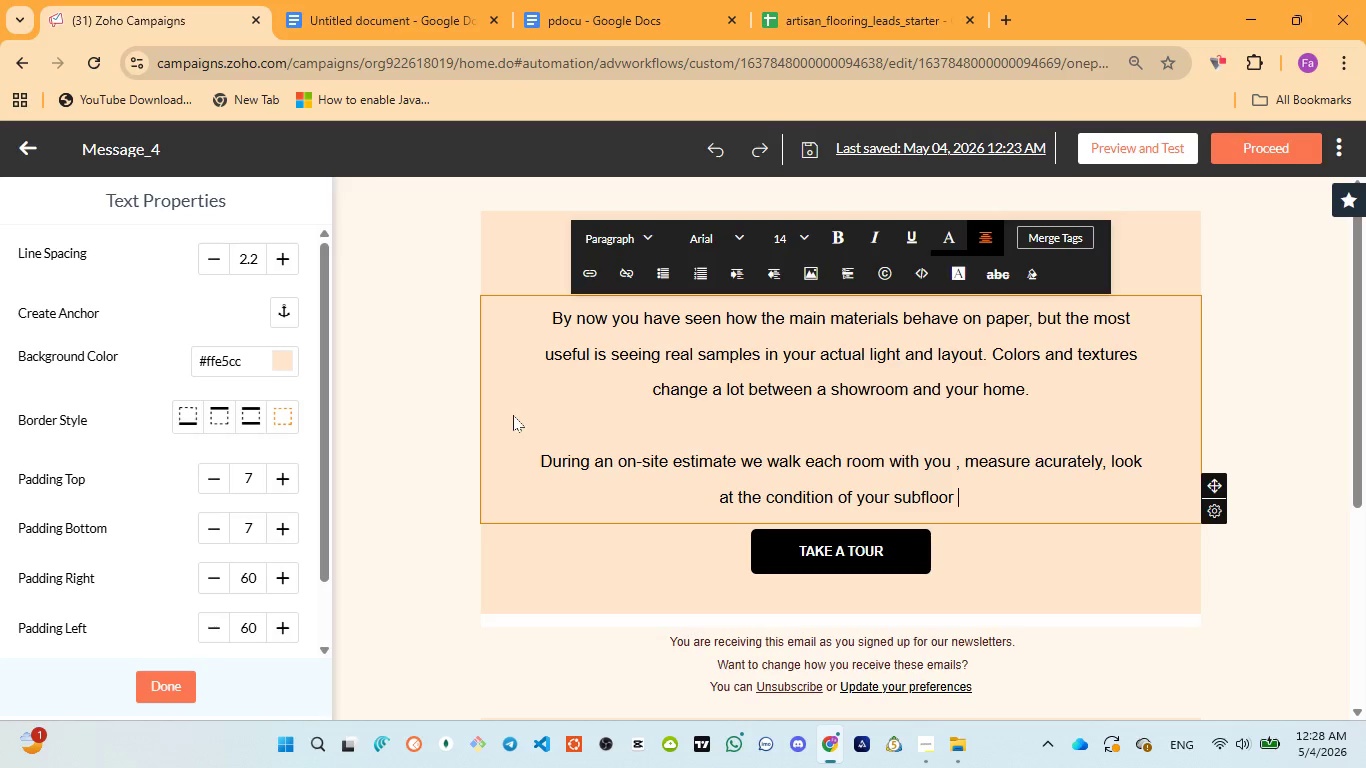 
key(Backspace)
type(, and talk through traffic )
 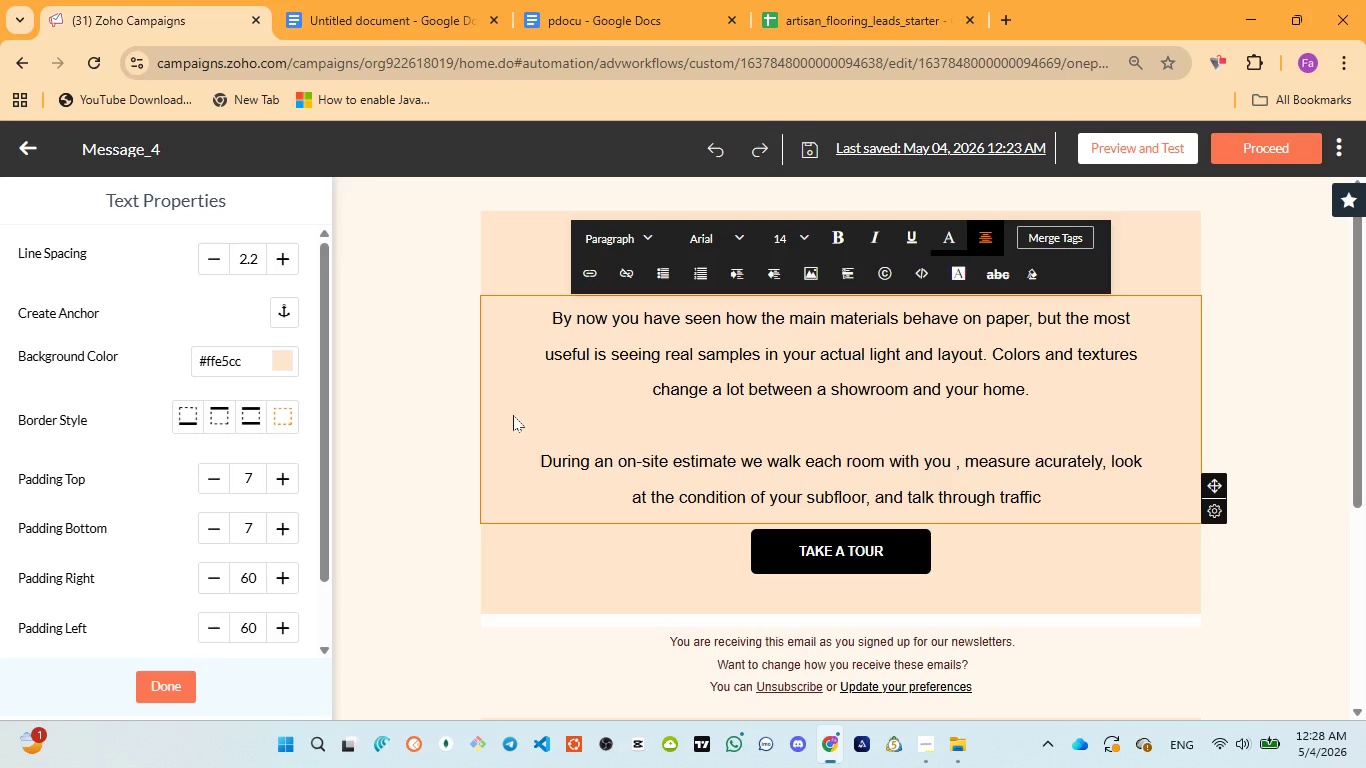 
wait(11.83)
 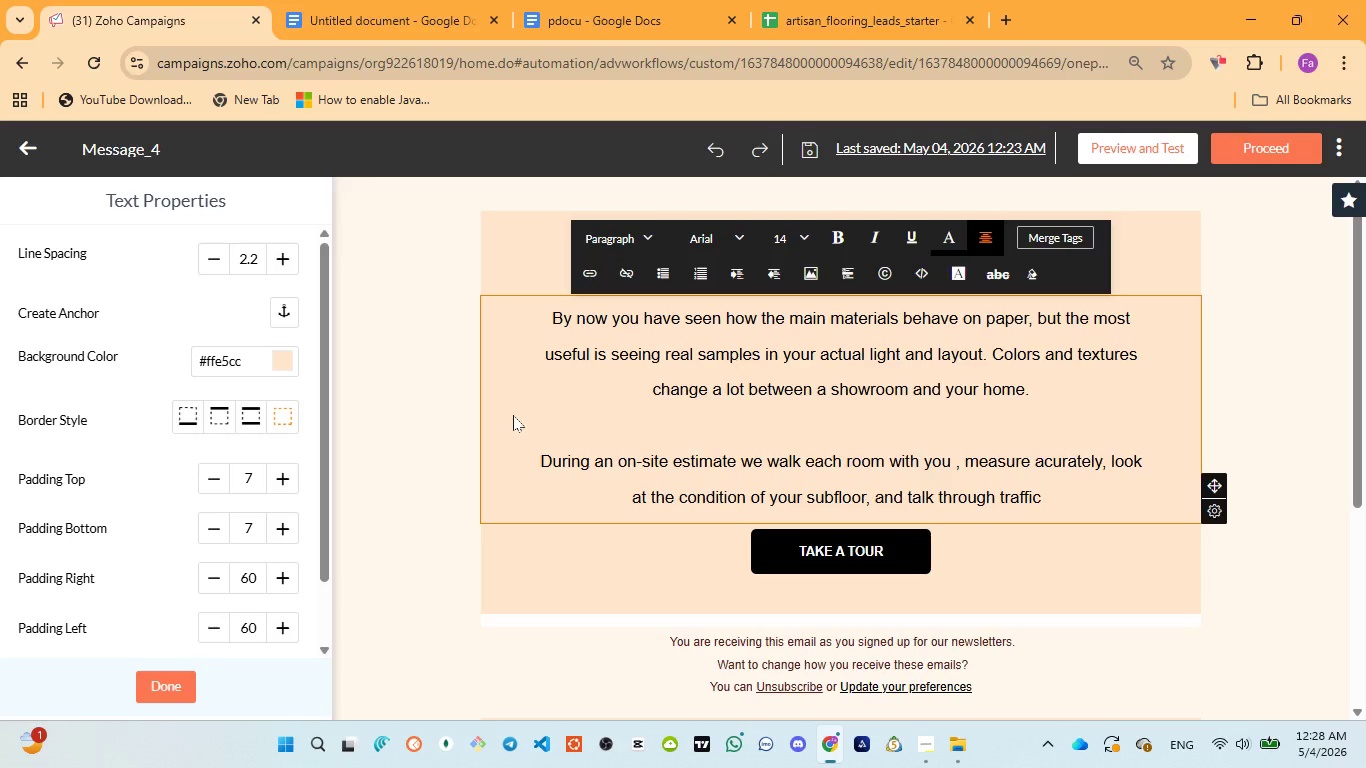 
left_click([593, 10])
 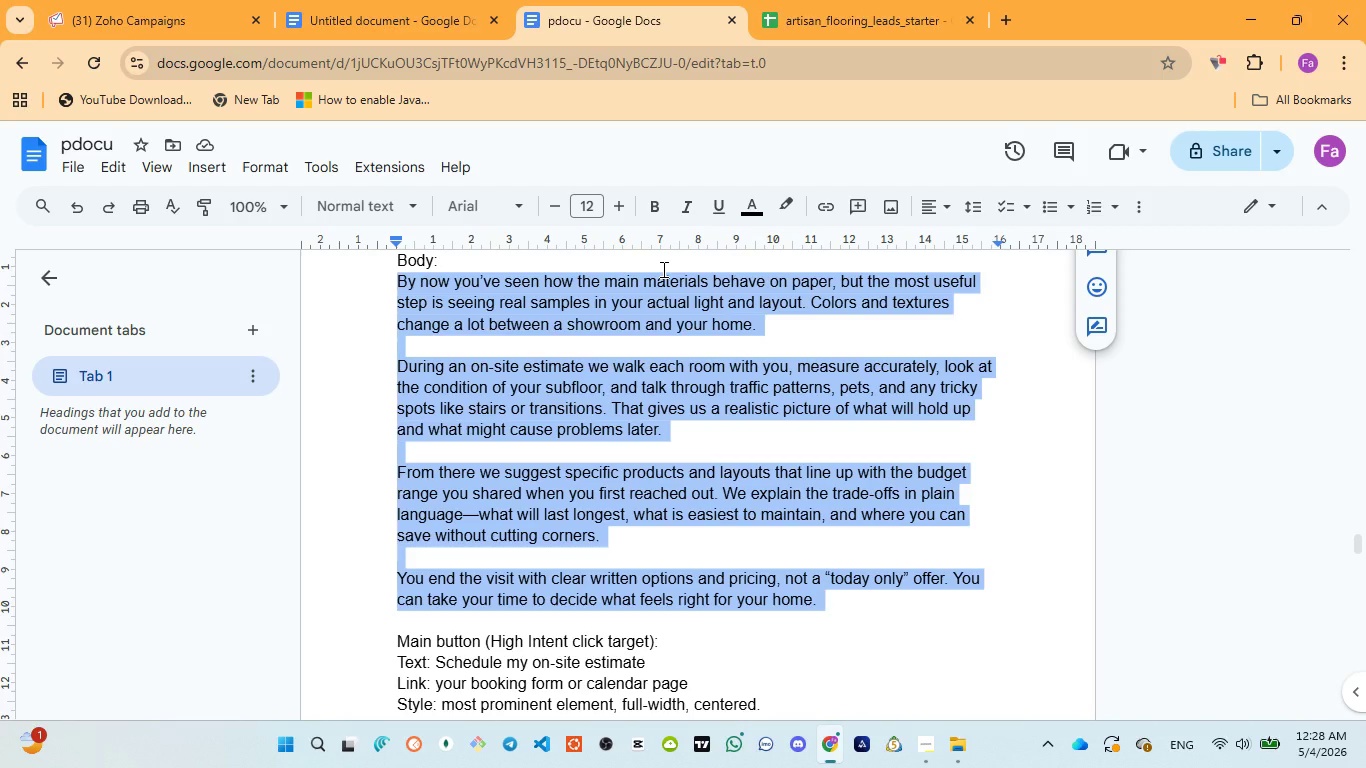 
wait(8.0)
 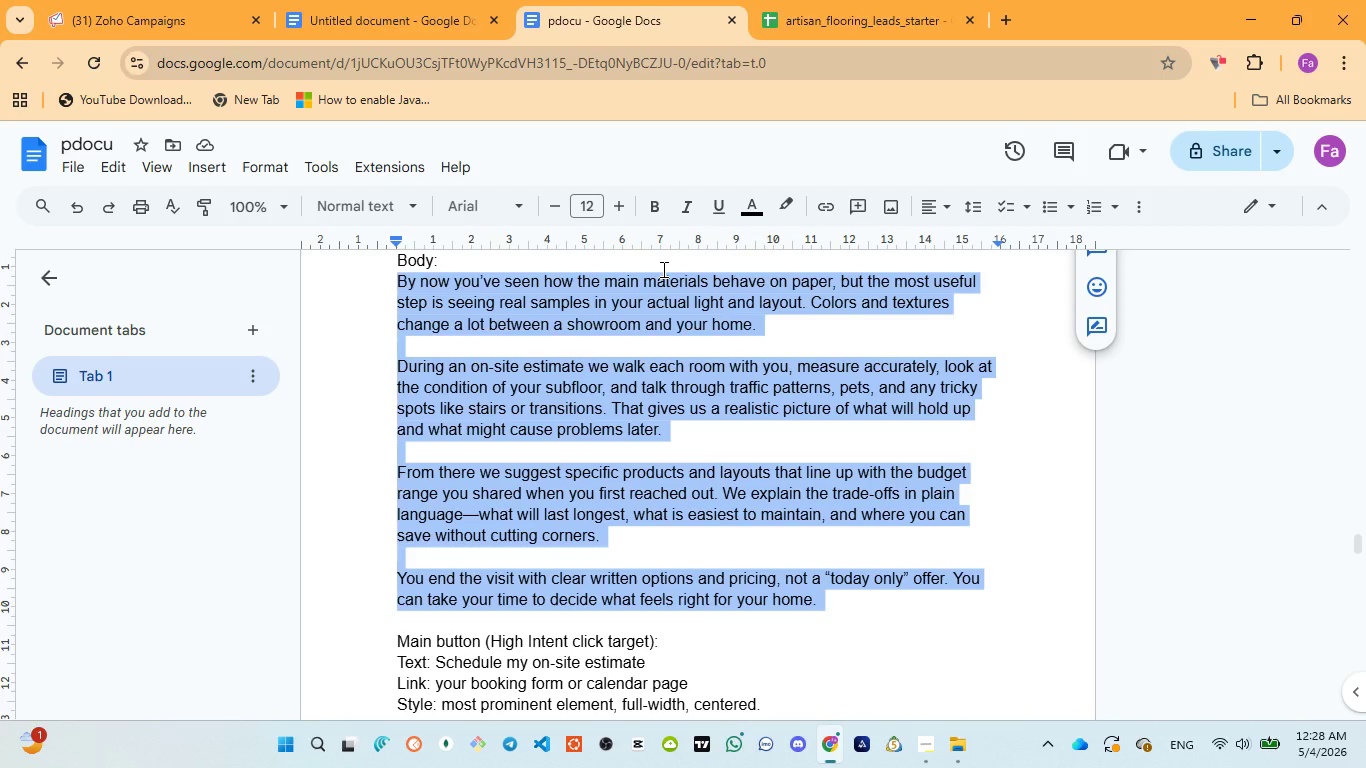 
left_click([139, 36])
 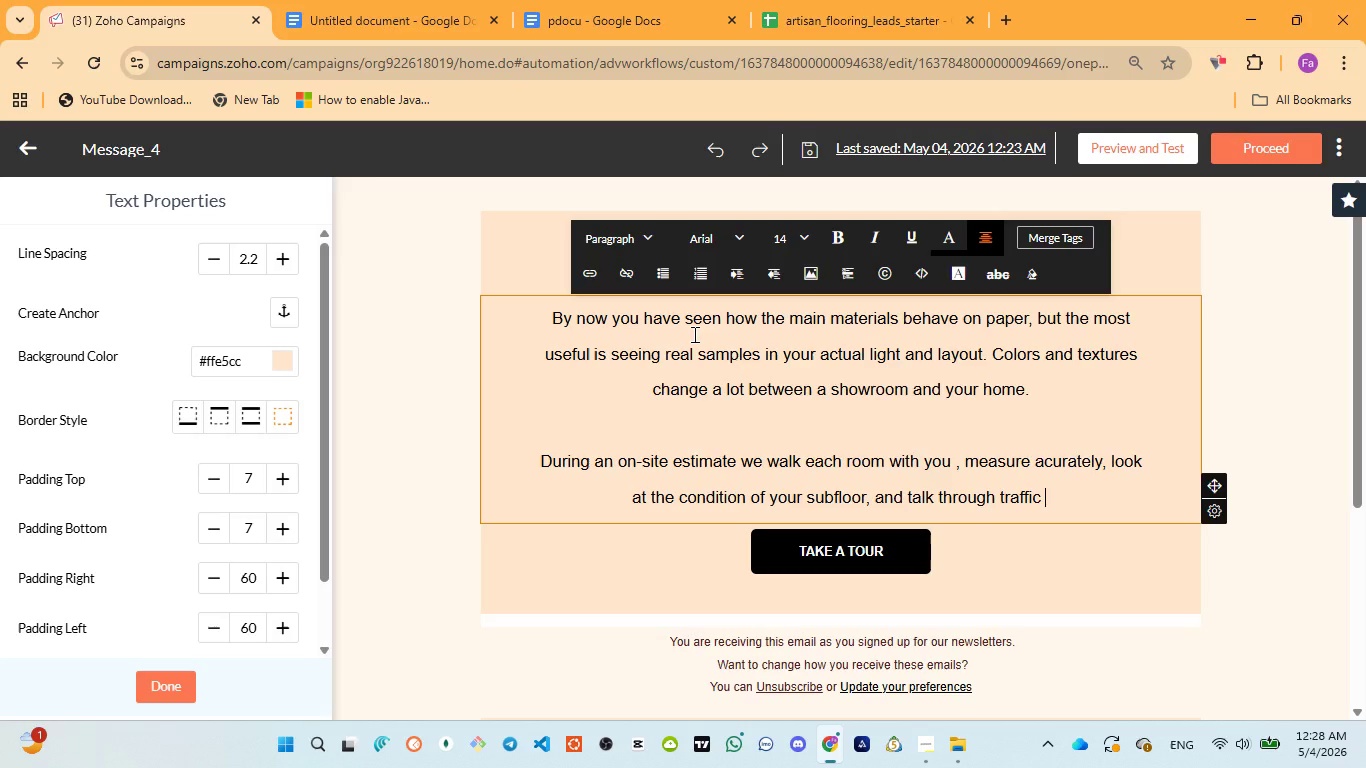 
type(pattern pets )
 